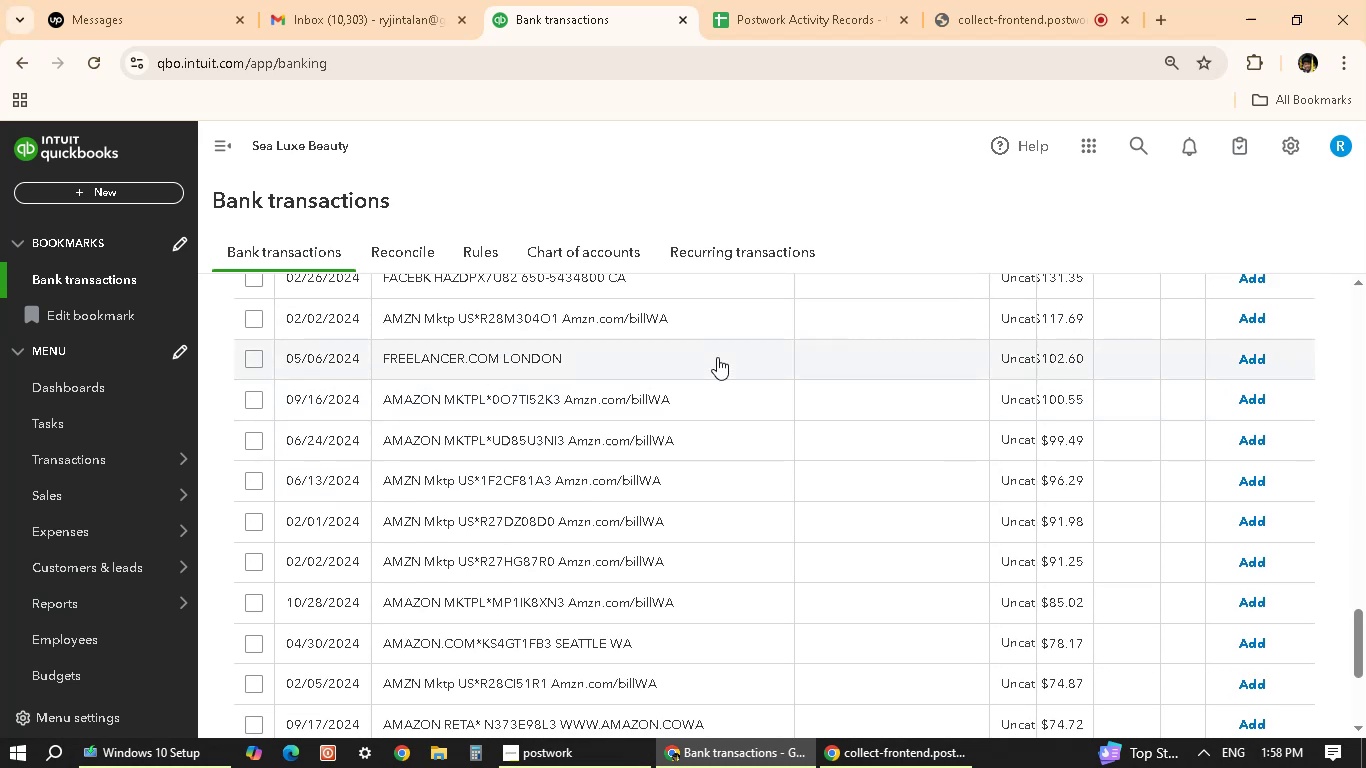 
left_click([717, 357])
 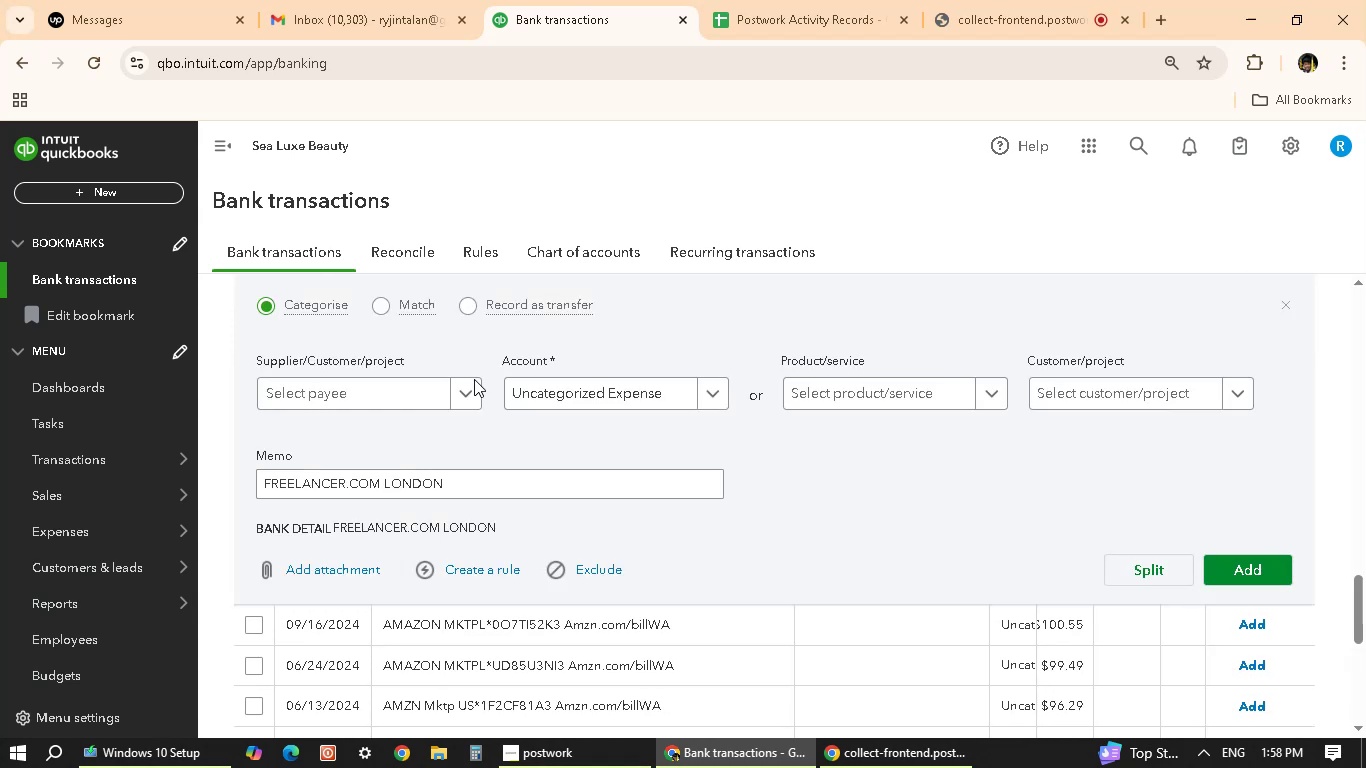 
left_click([461, 397])
 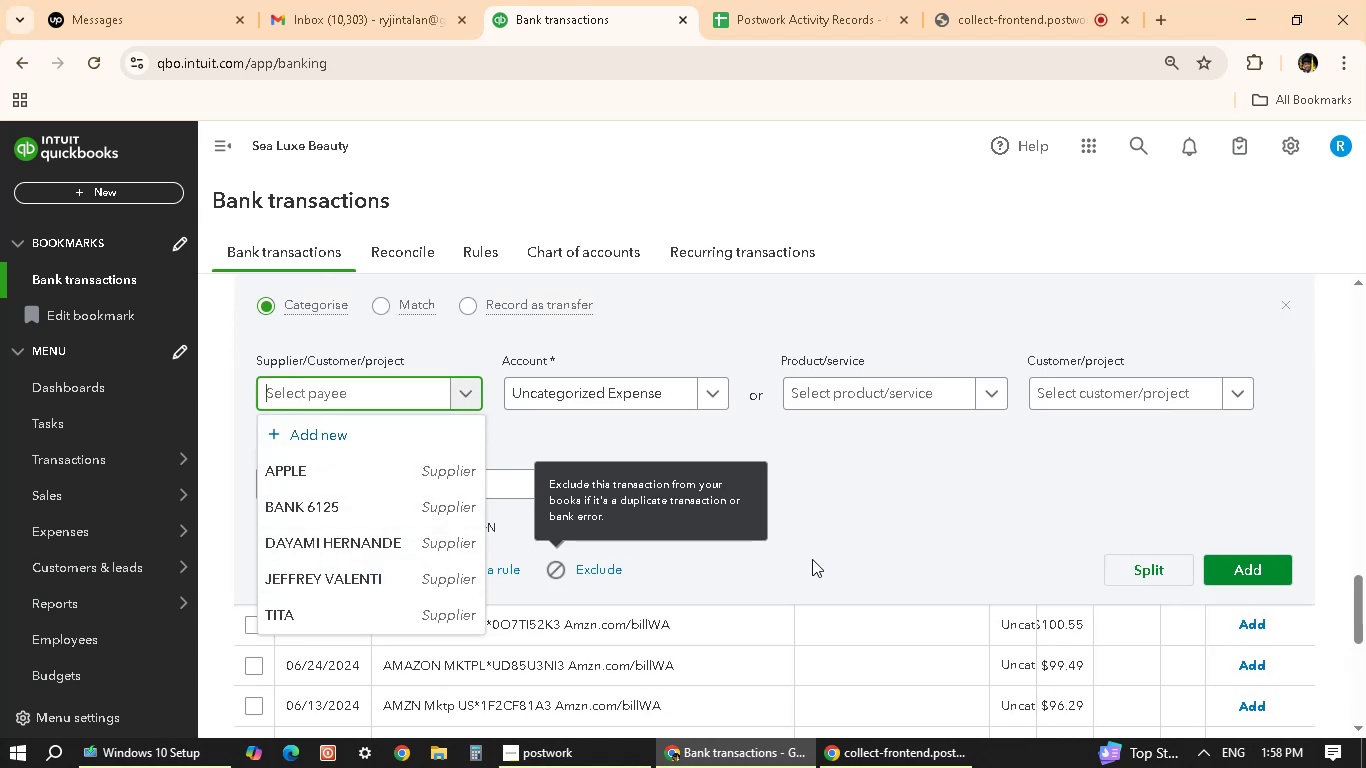 
scroll: coordinate [907, 532], scroll_direction: down, amount: 1.0
 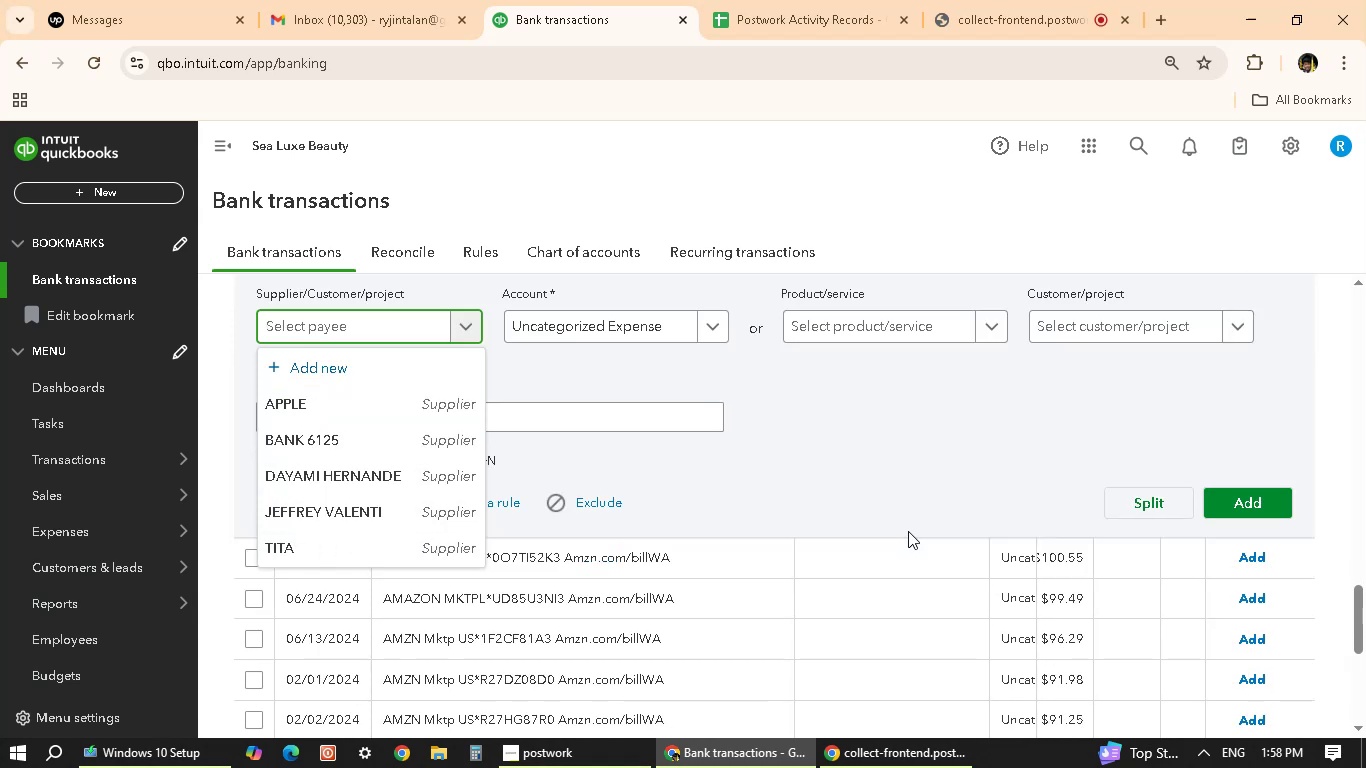 
left_click([930, 495])
 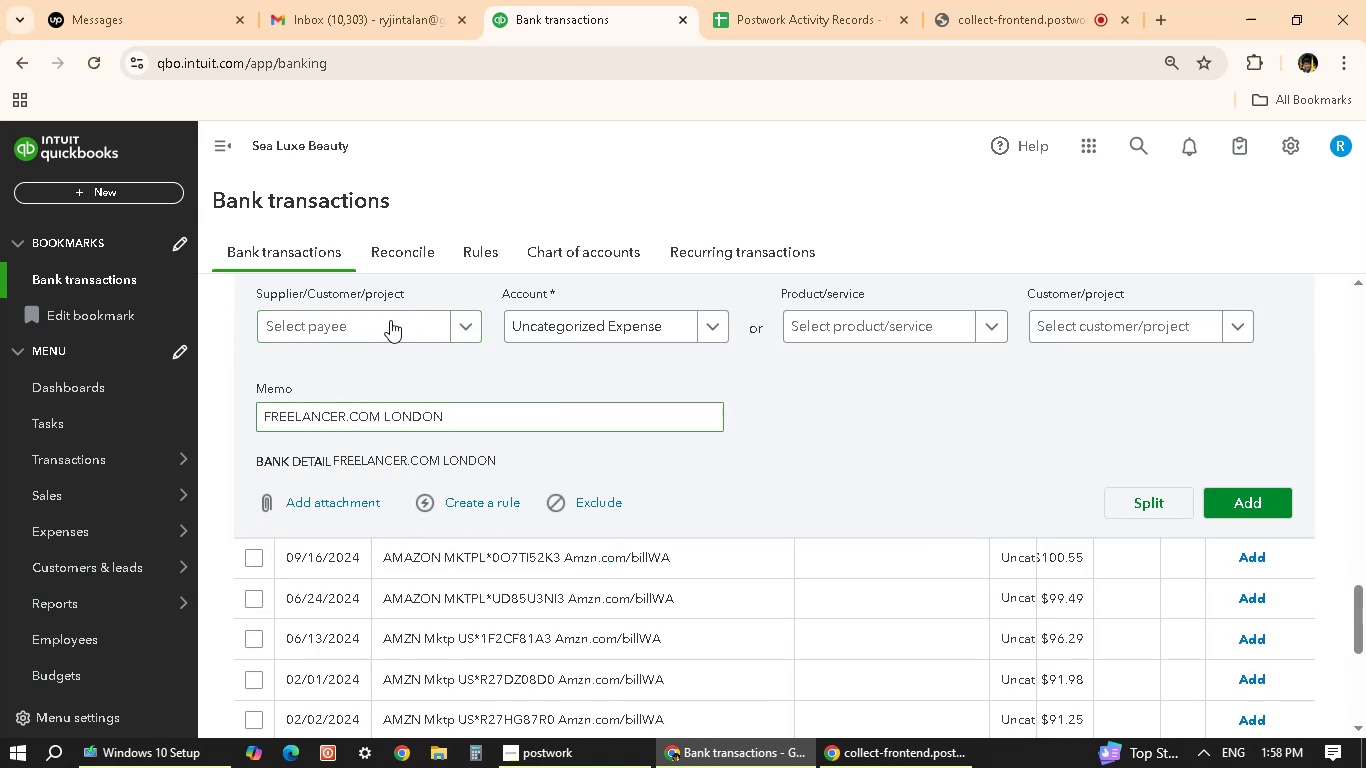 
left_click([376, 314])
 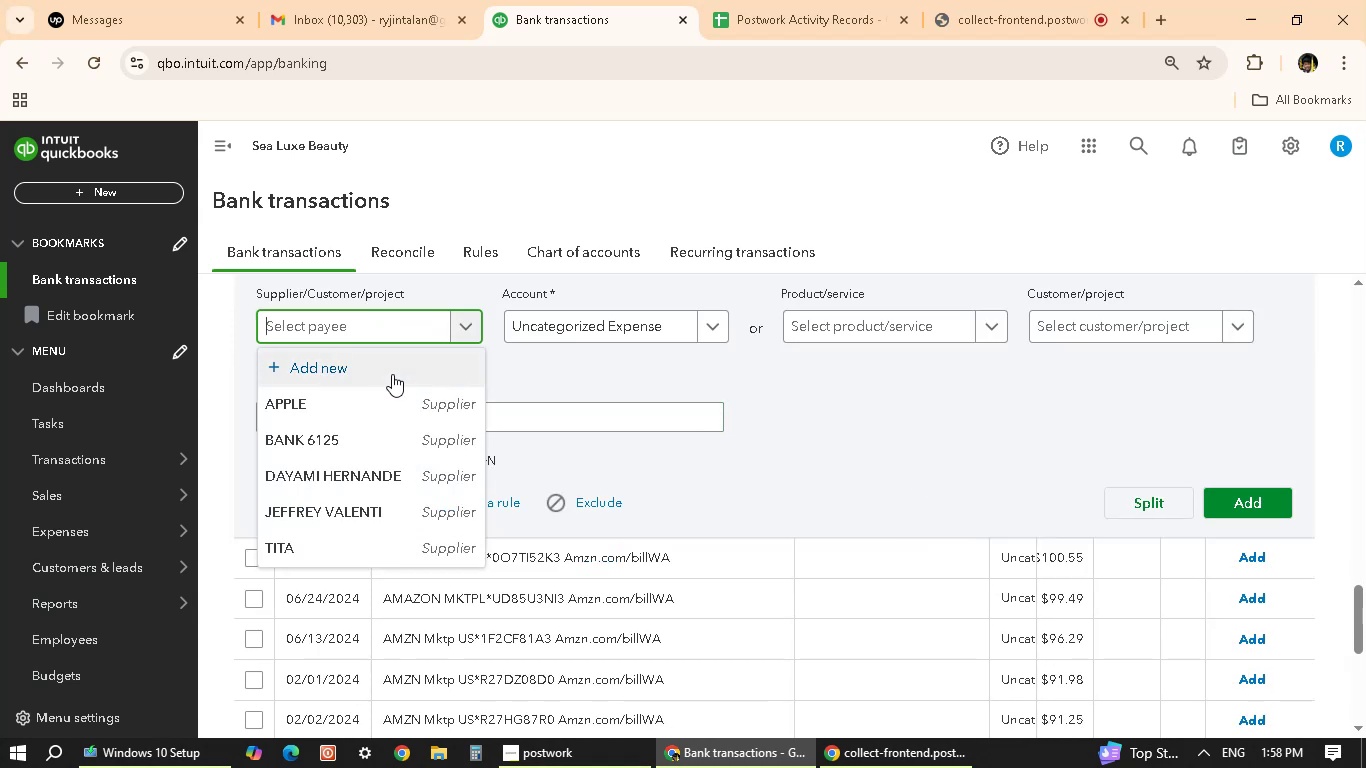 
left_click([824, 392])
 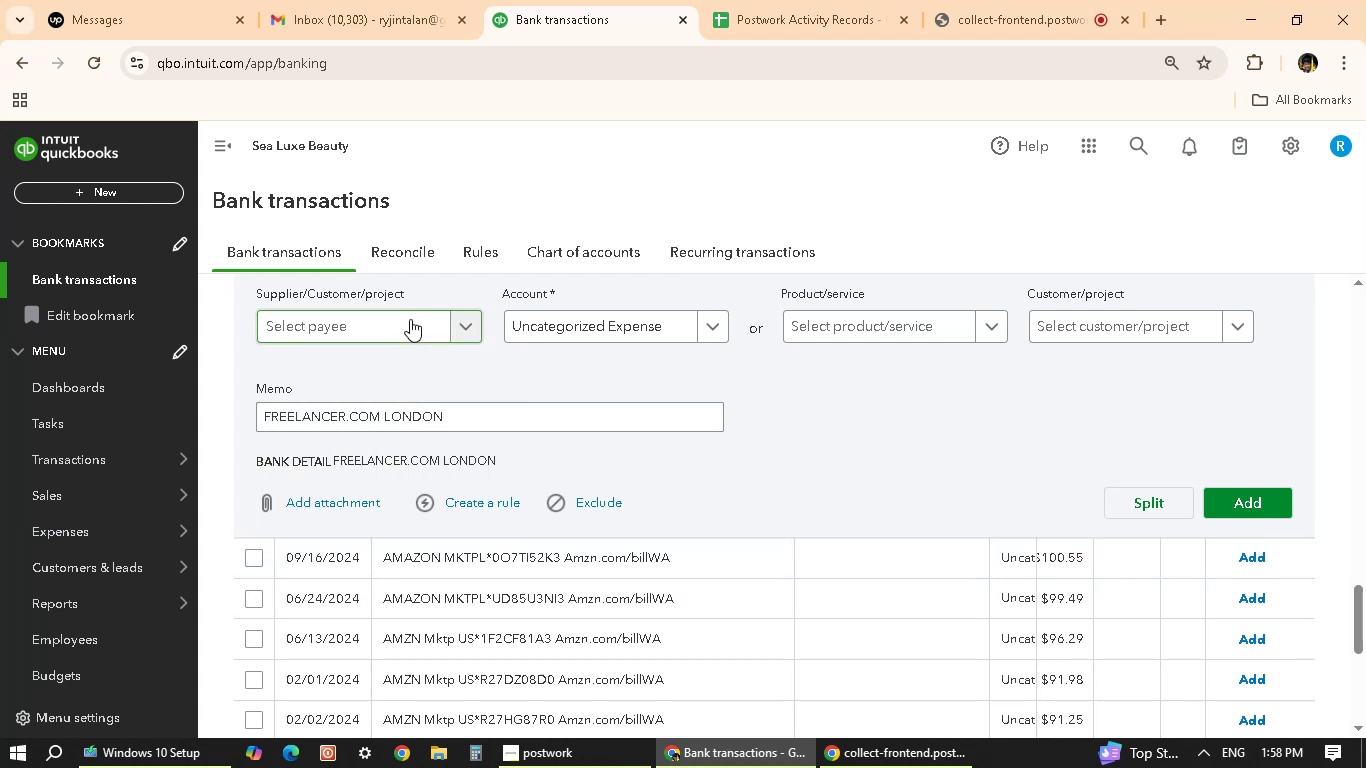 
left_click([409, 302])
 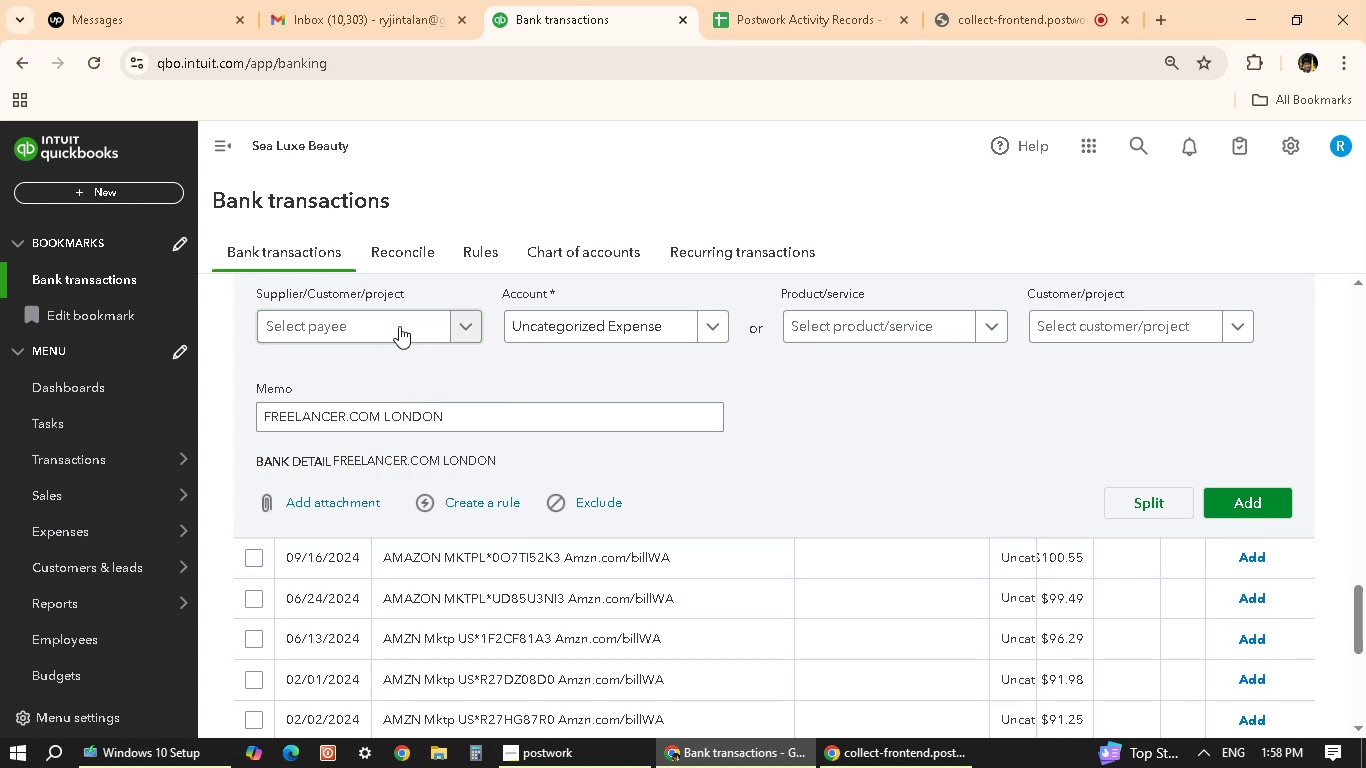 
left_click([399, 326])
 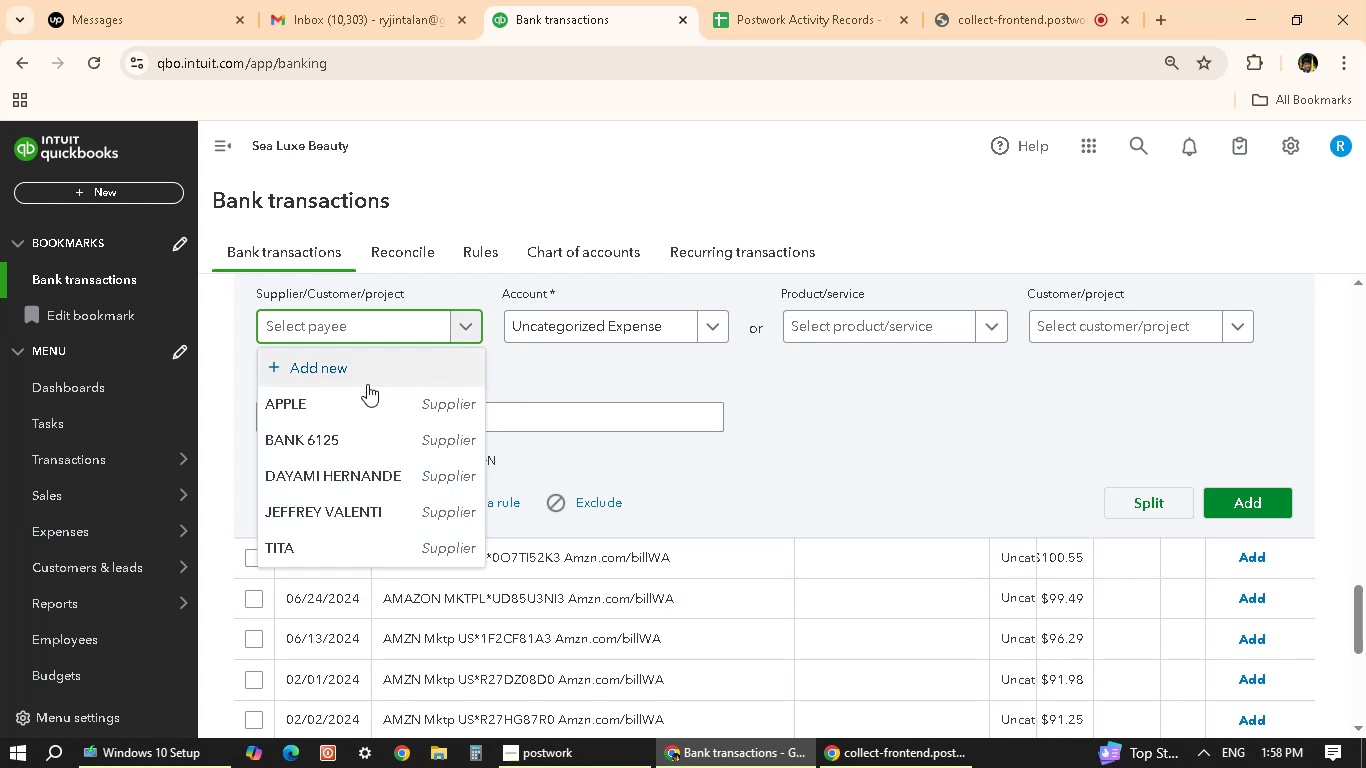 
left_click([371, 377])
 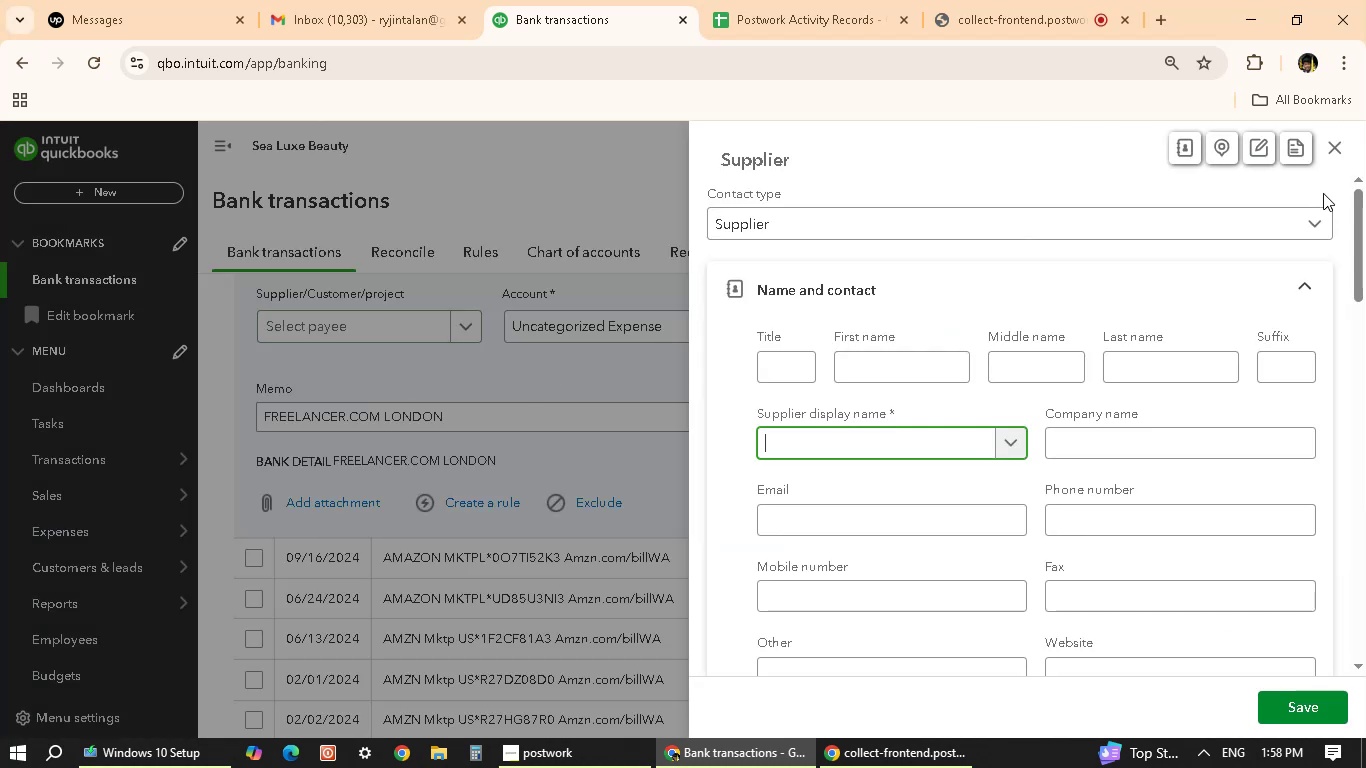 
type(FREEL)
key(Backspace)
type(lancer.com)
 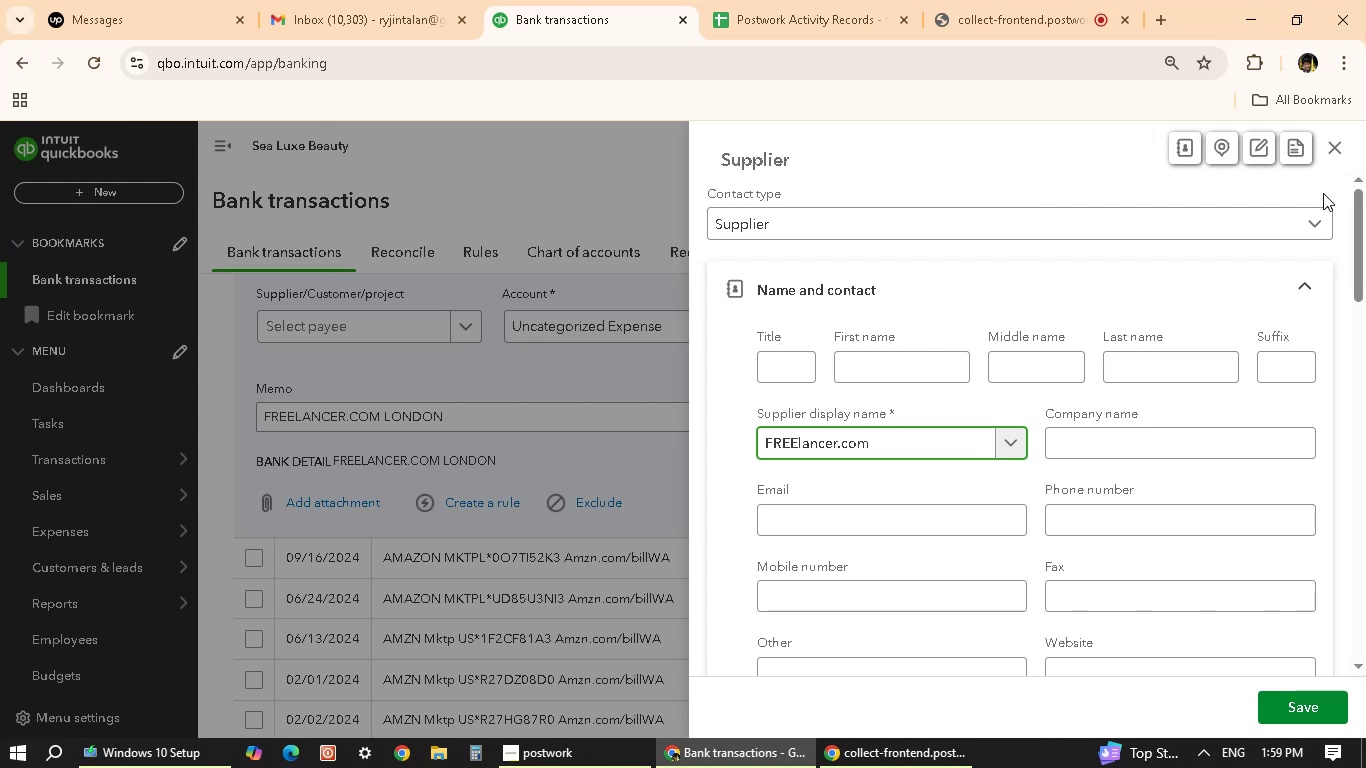 
wait(20.14)
 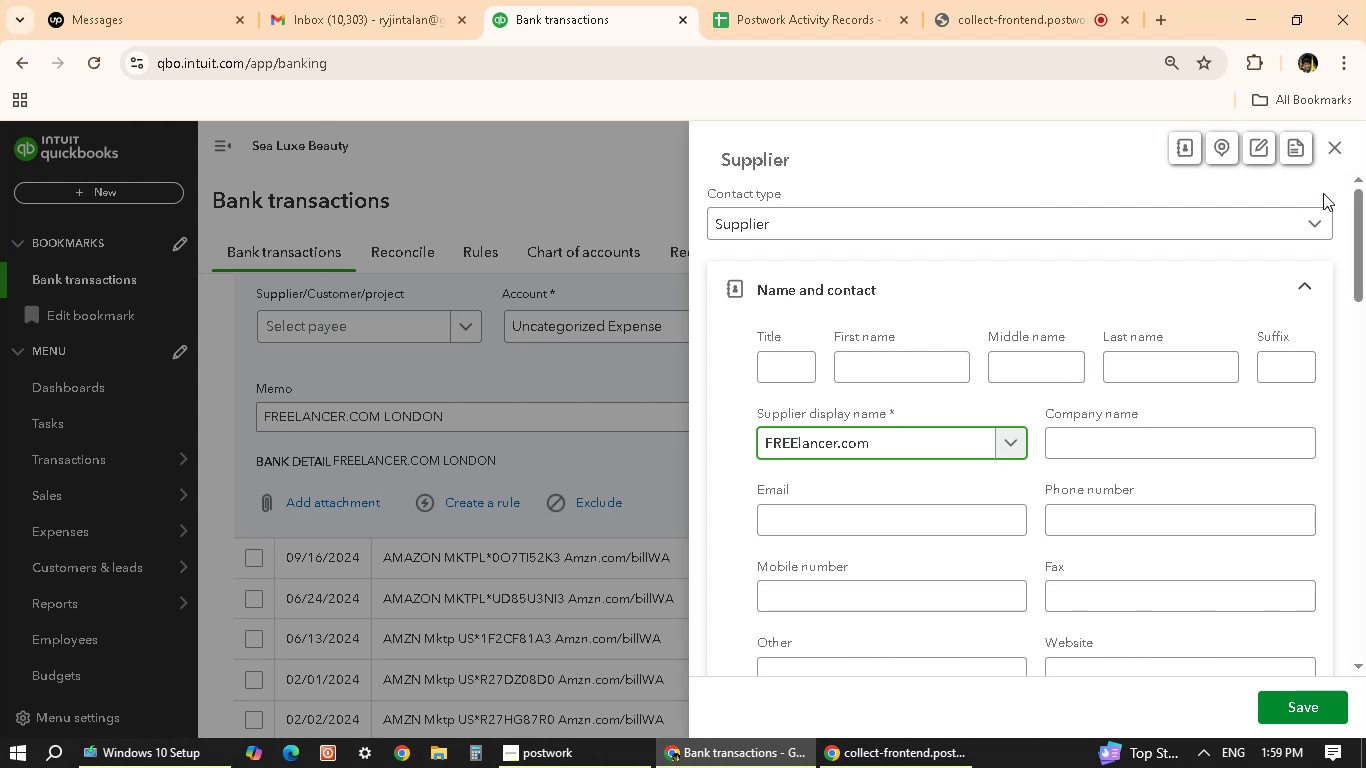 
key(Backspace)
 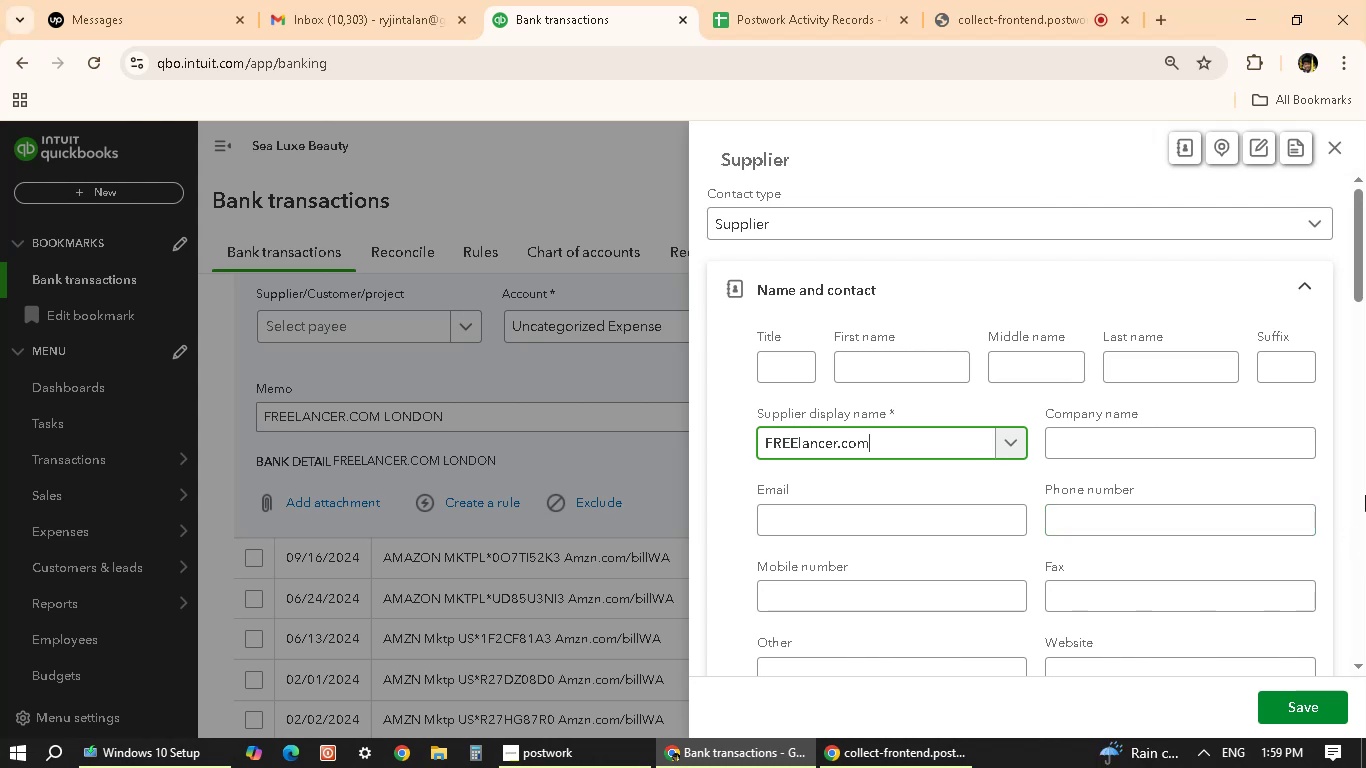 
key(Backspace)
 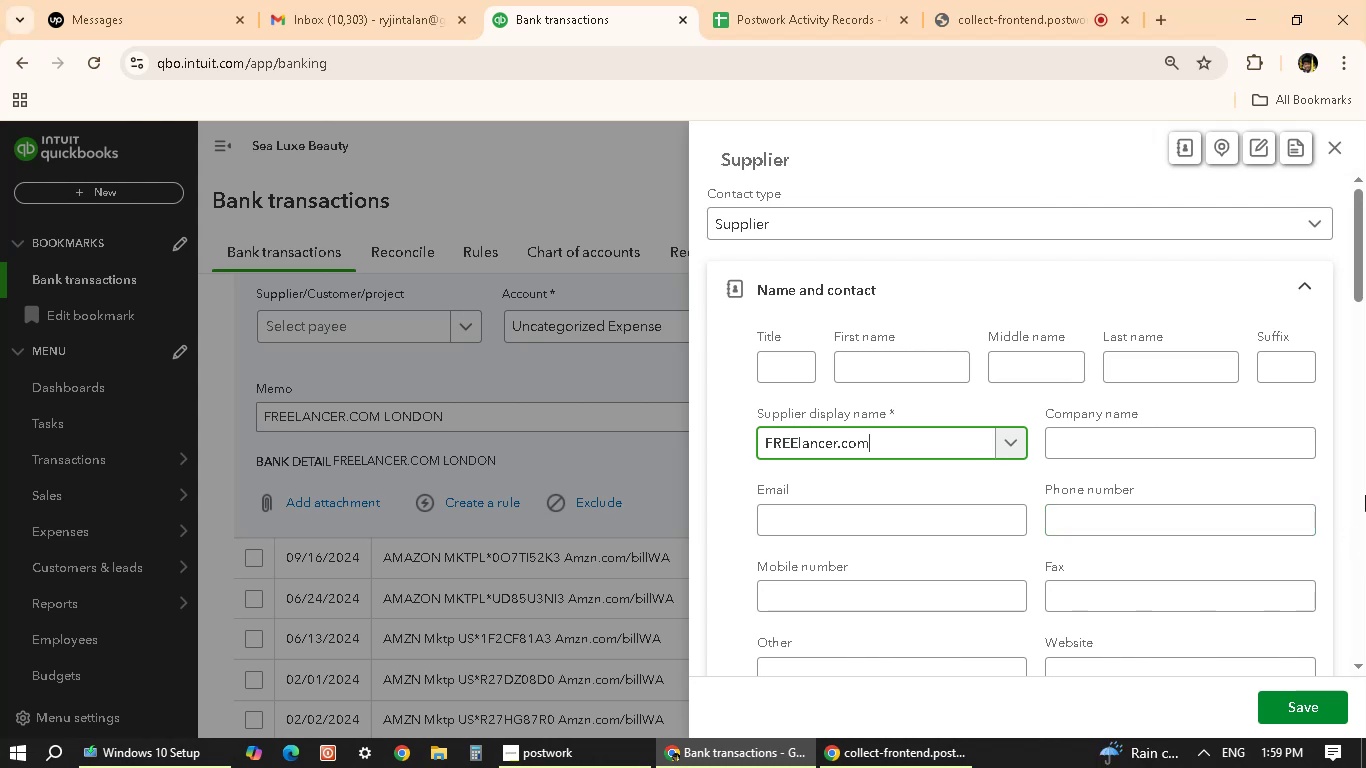 
key(Backspace)
 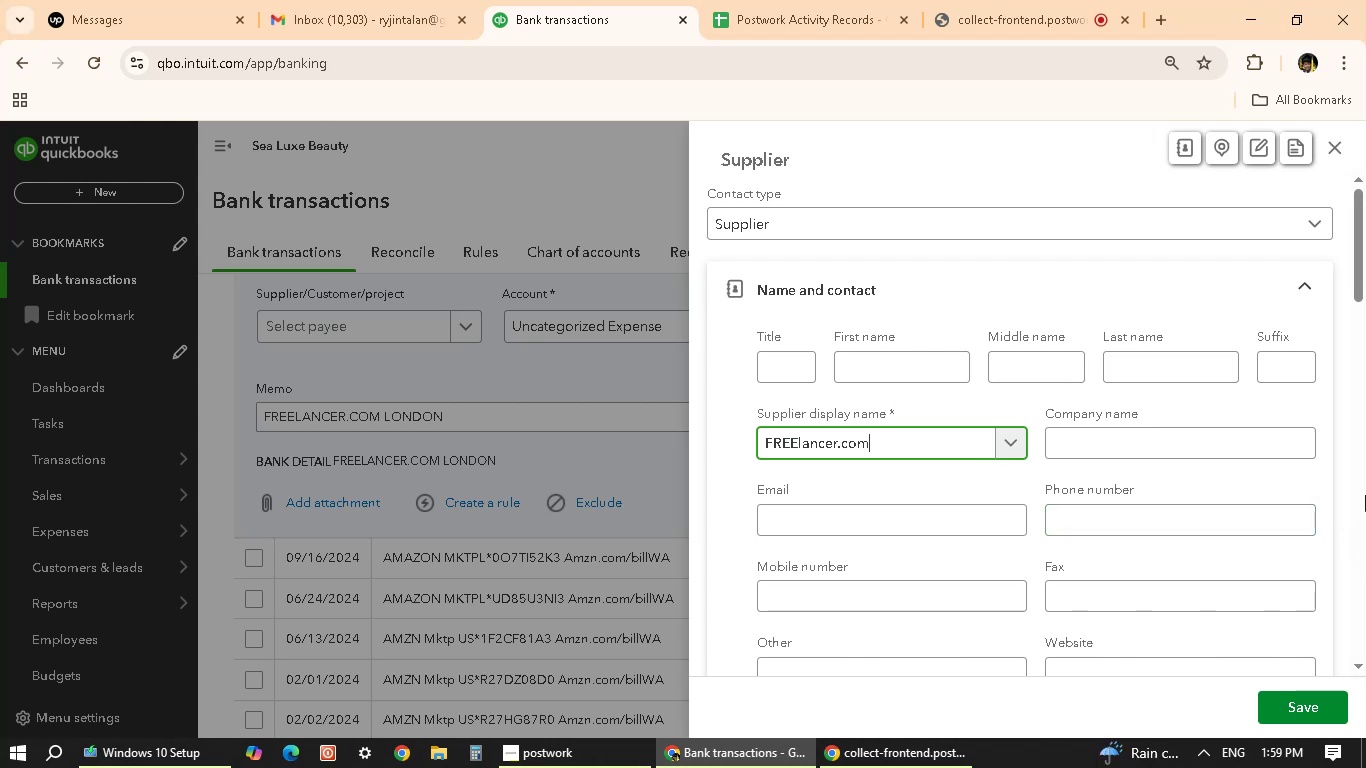 
key(Backspace)
 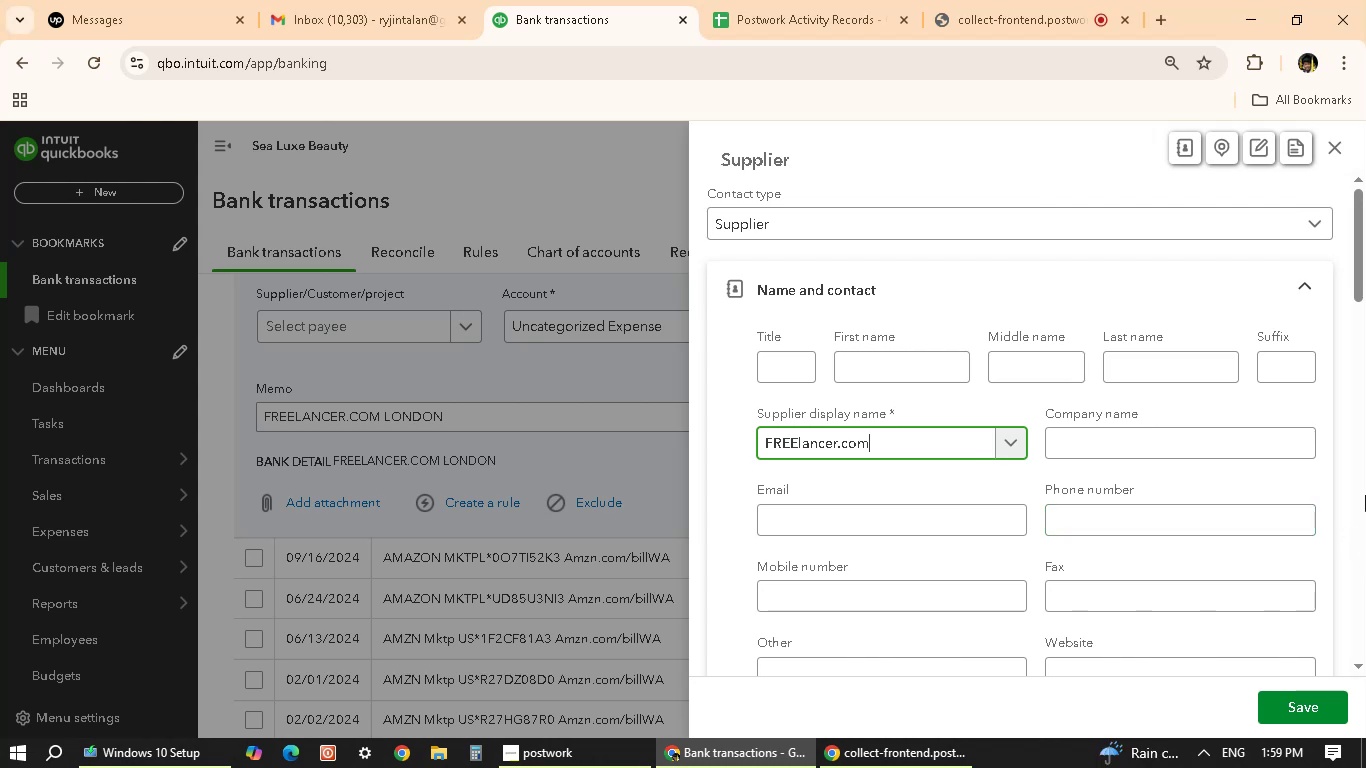 
key(Backspace)
 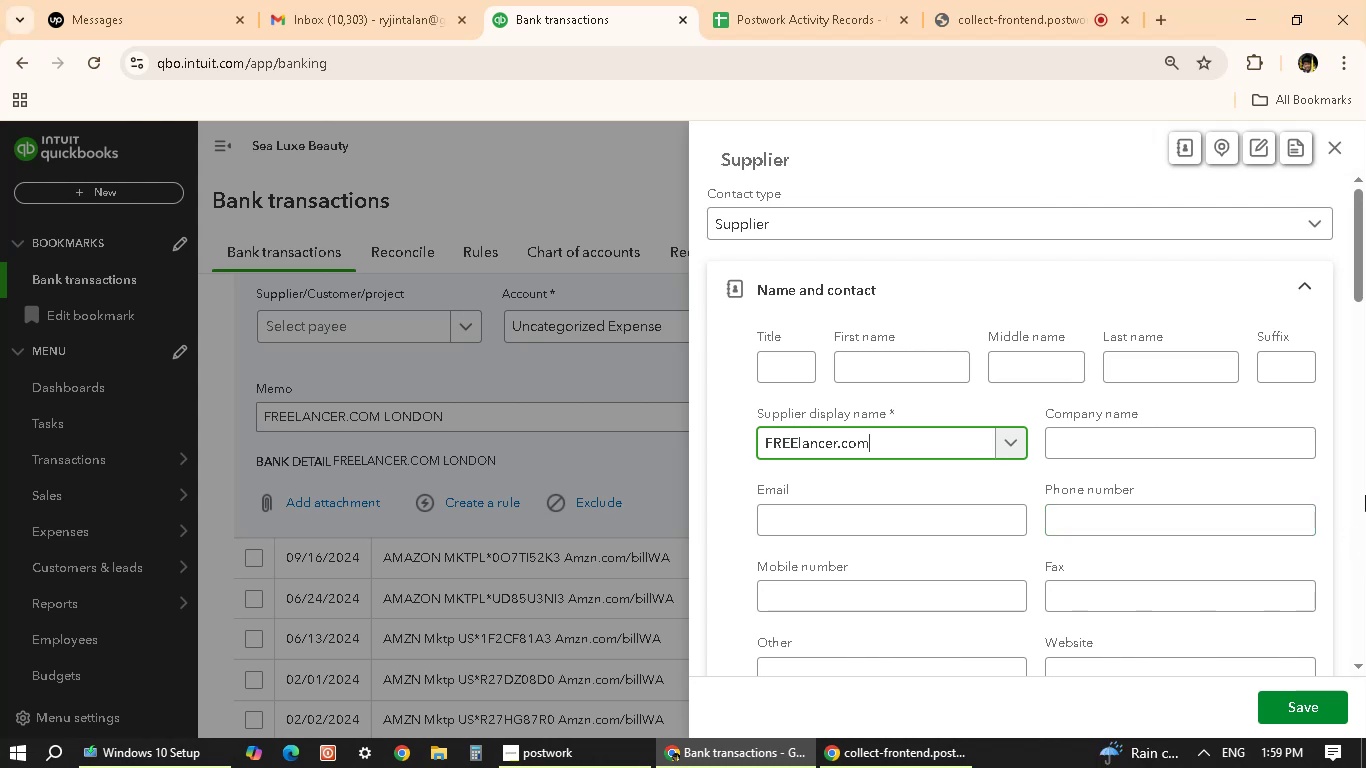 
key(CapsLock)
 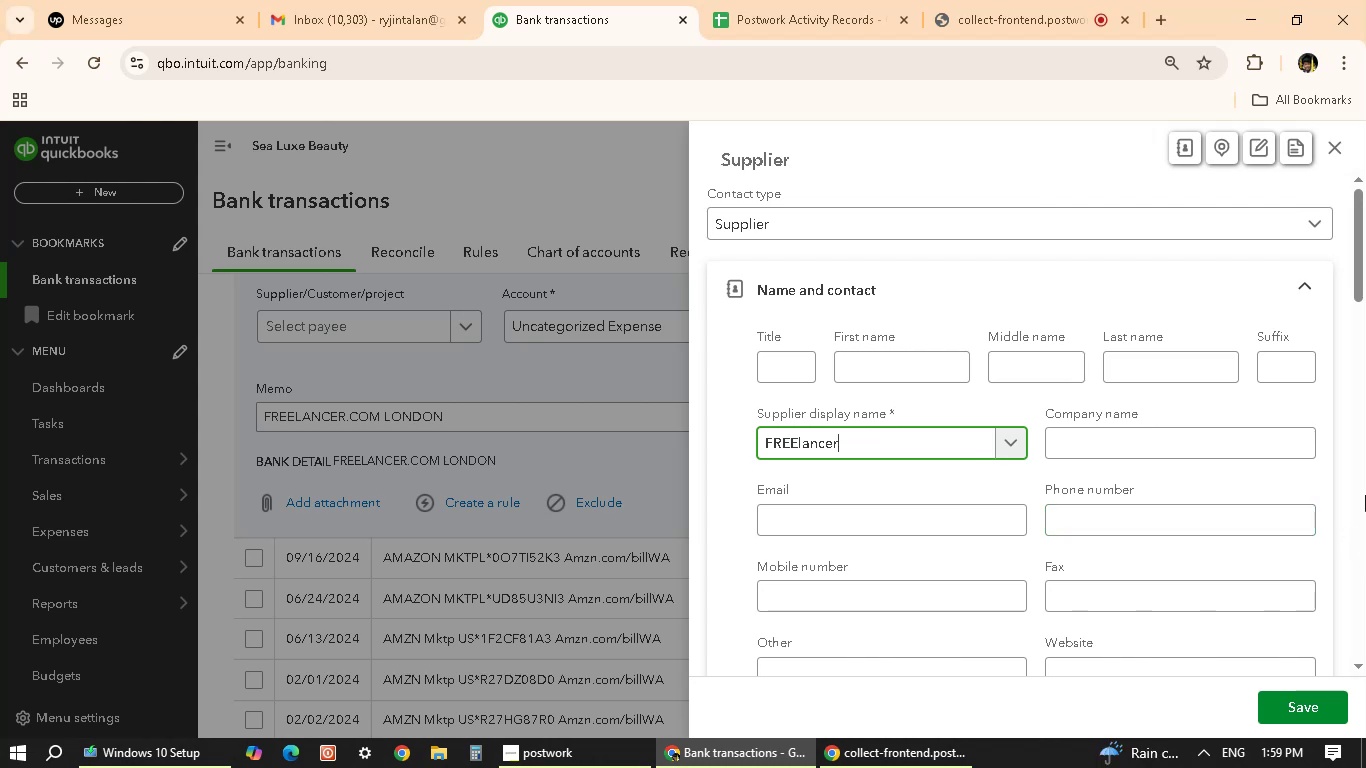 
key(Backspace)
 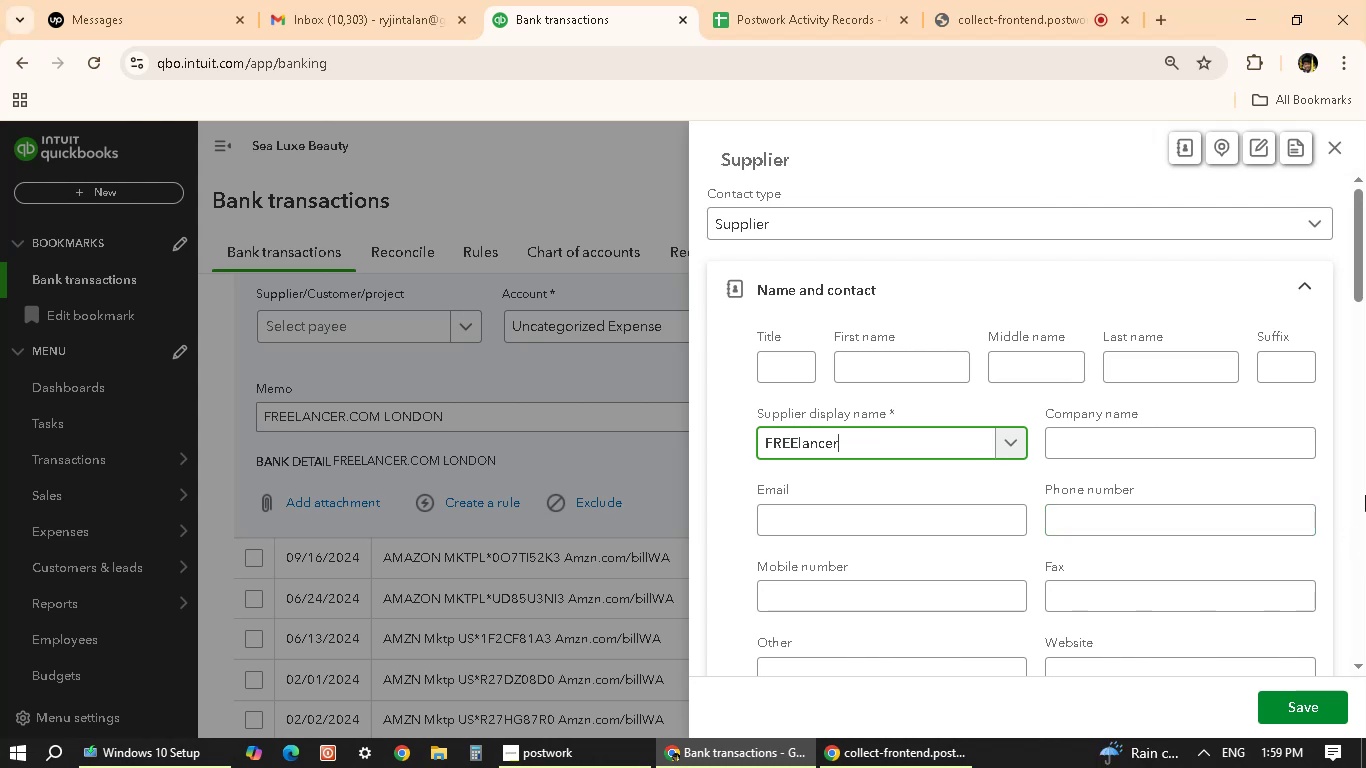 
key(Backspace)
 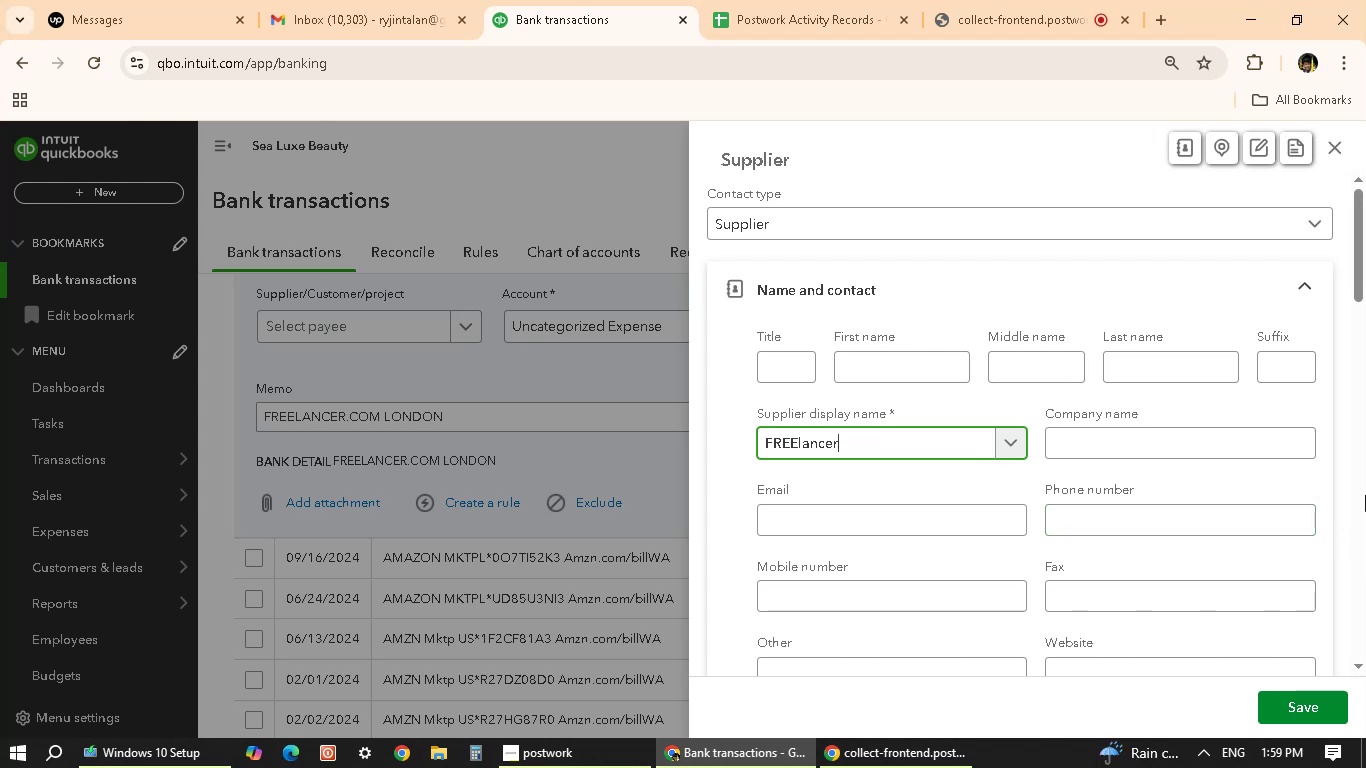 
key(Backspace)
 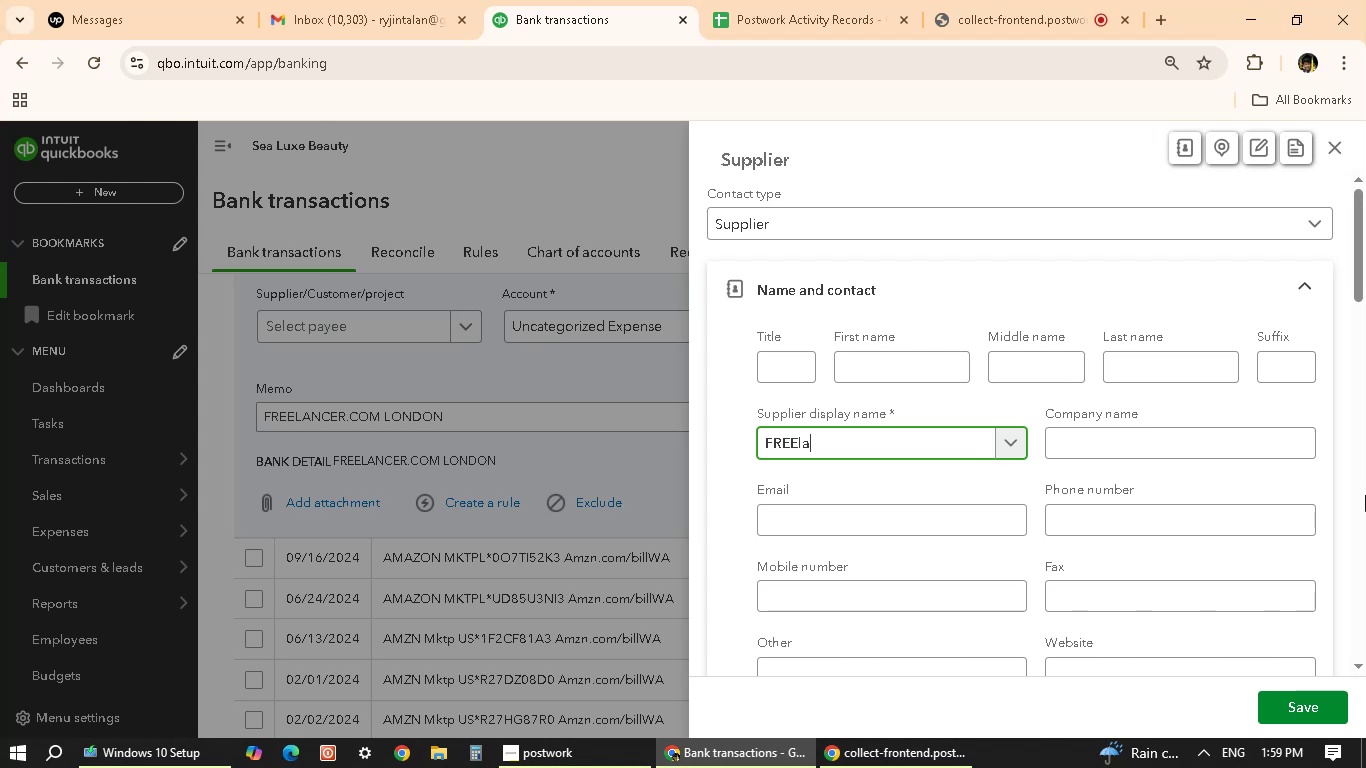 
key(Backspace)
 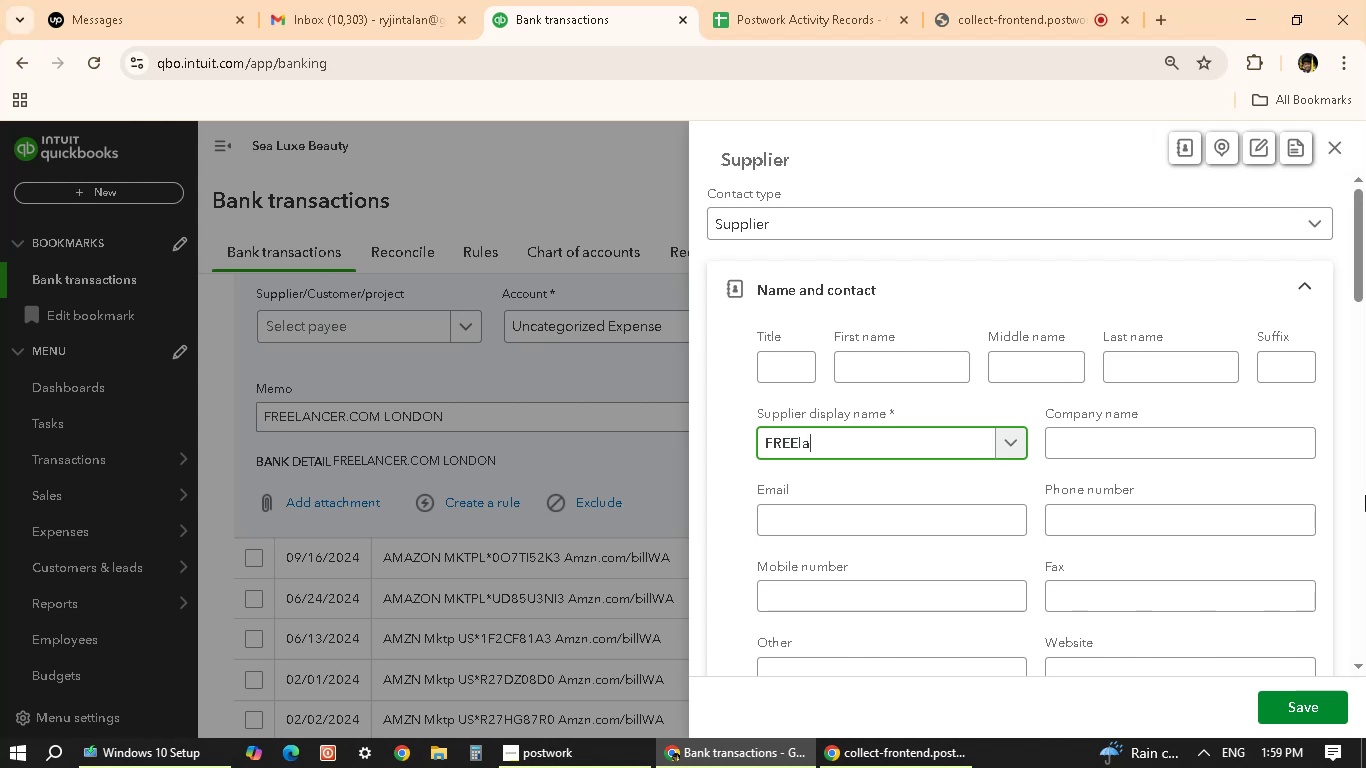 
key(Backspace)
 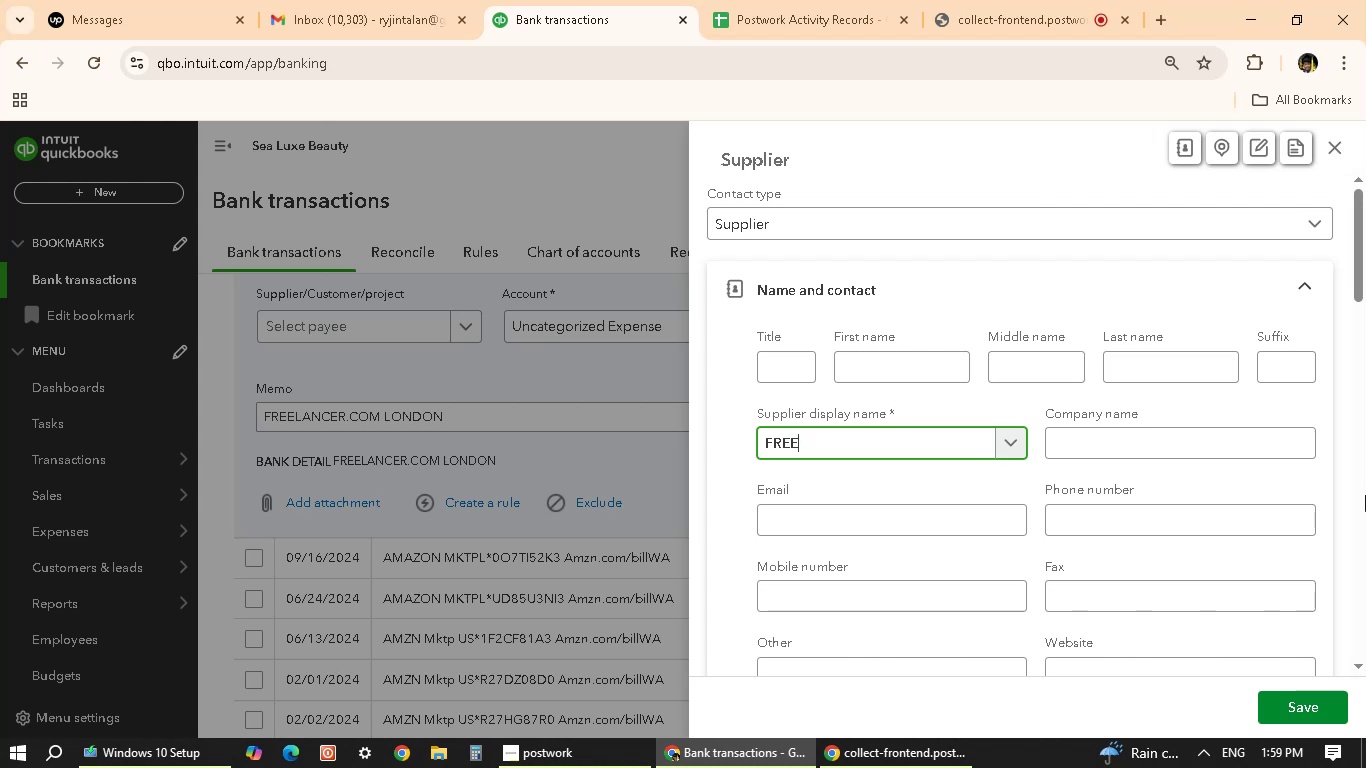 
type(LANCER.COM)
 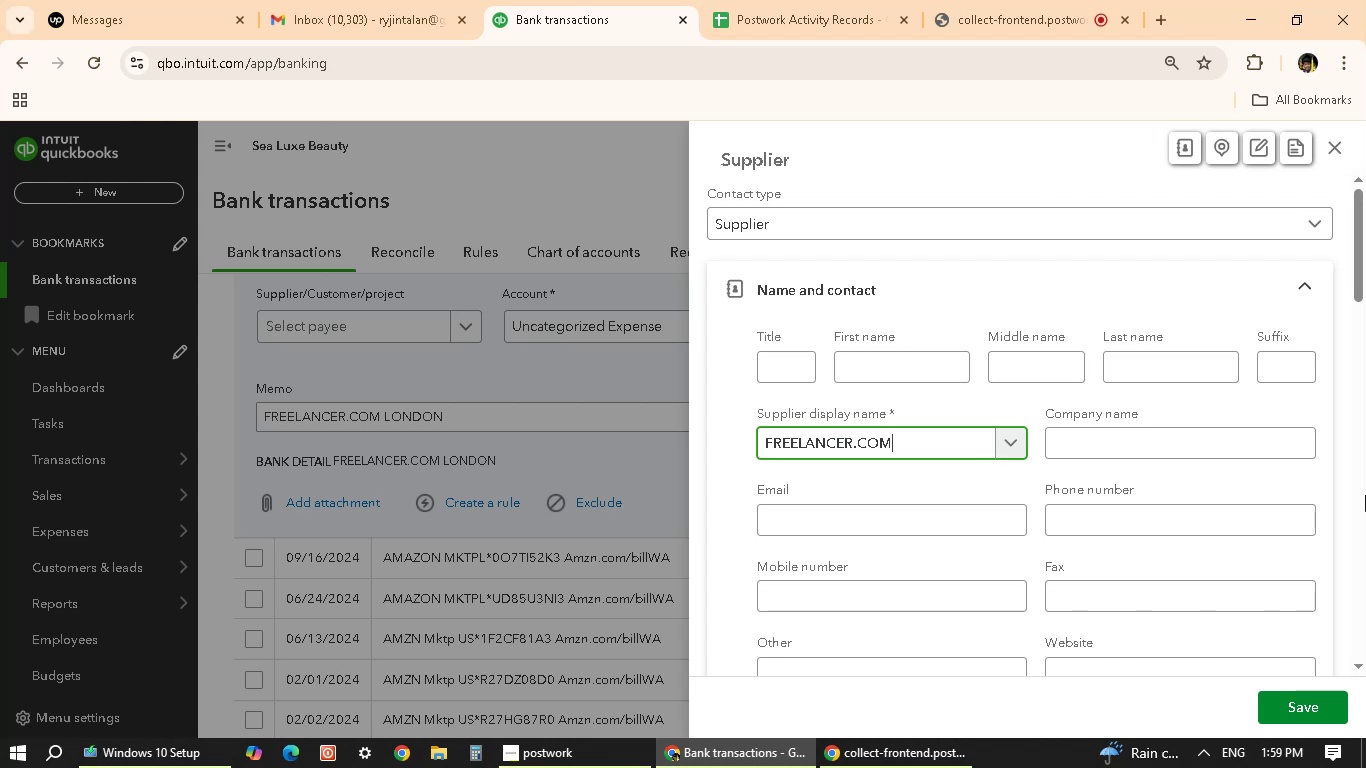 
wait(31.69)
 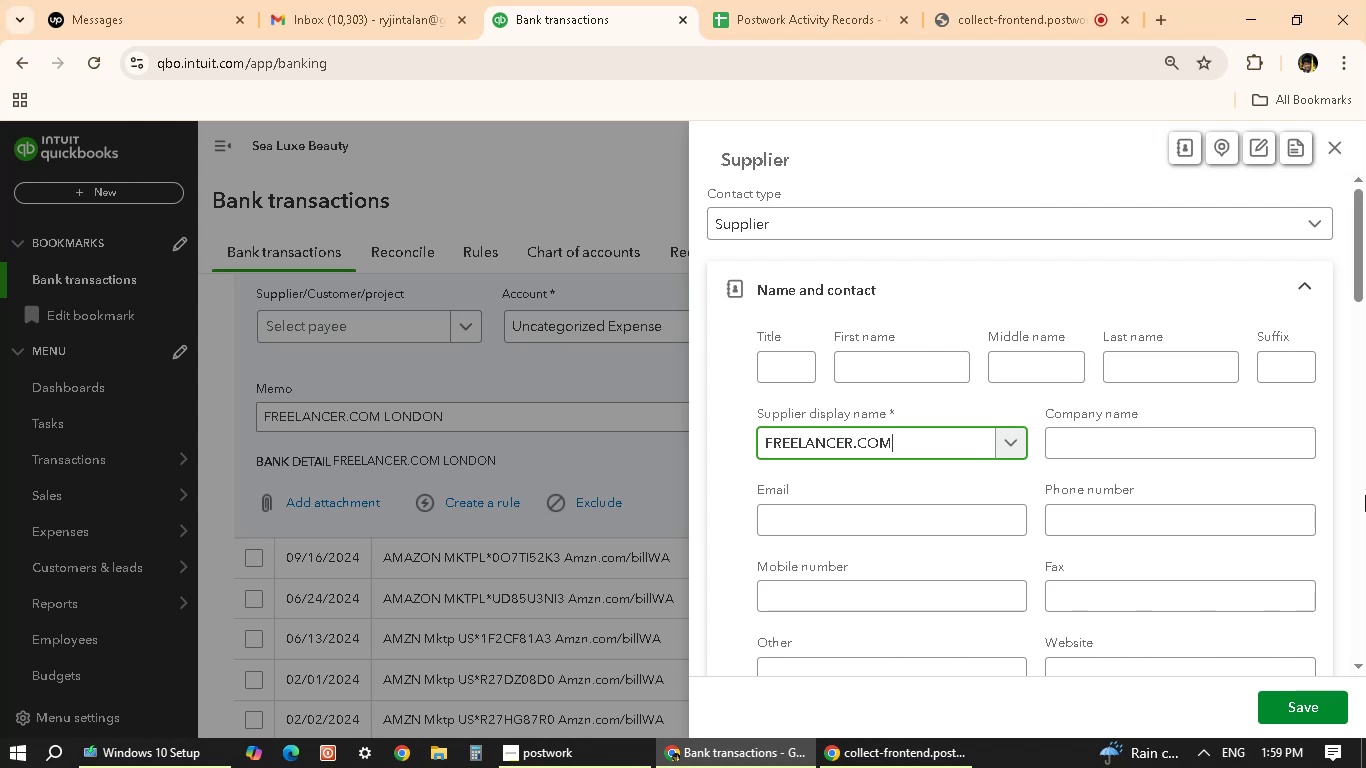 
left_click([1293, 711])
 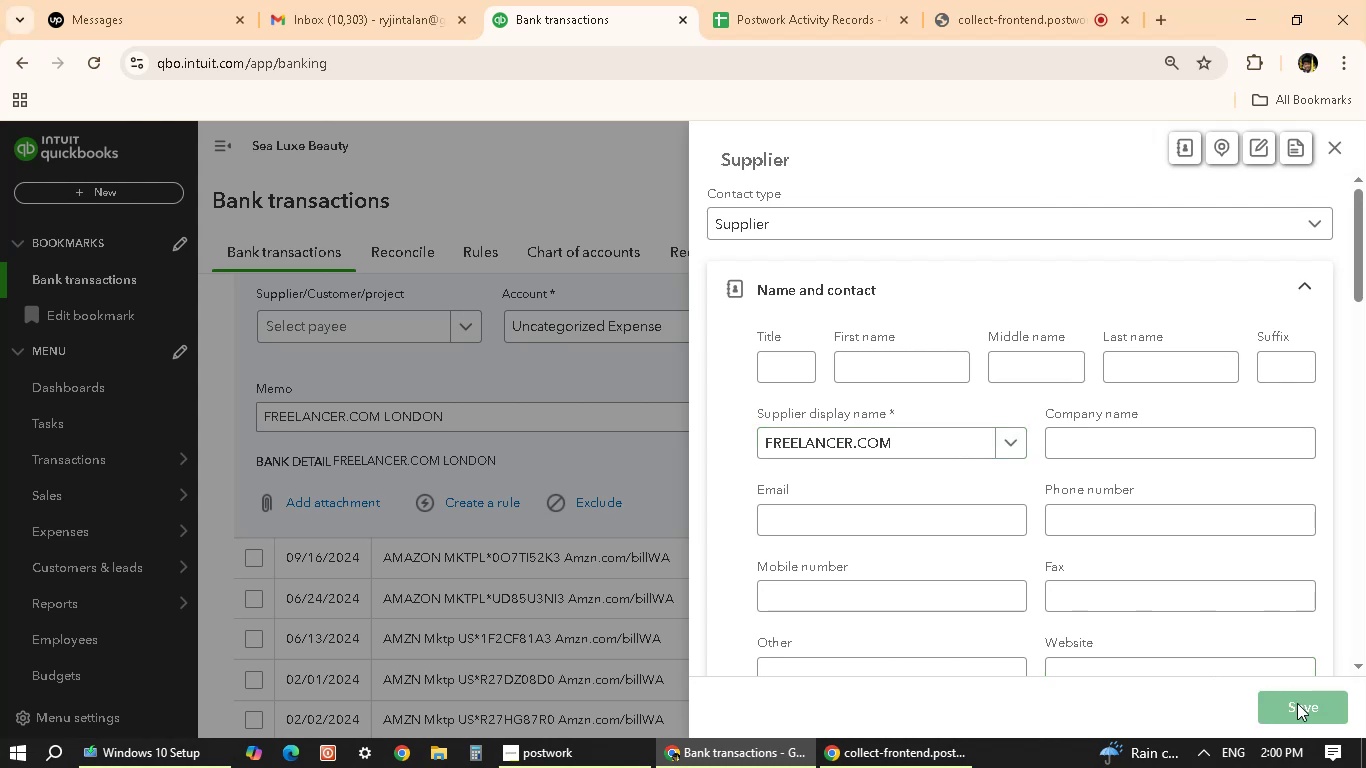 
wait(8.48)
 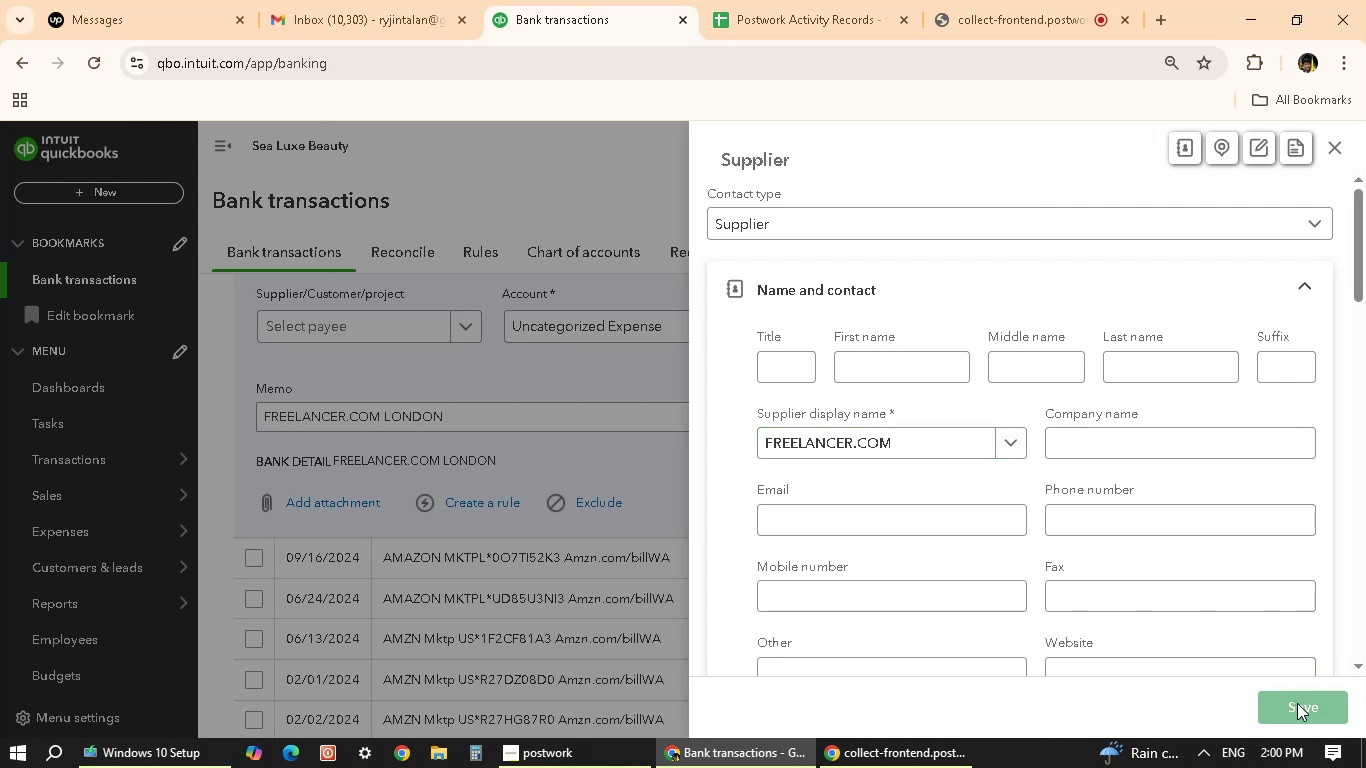 
left_click([682, 313])
 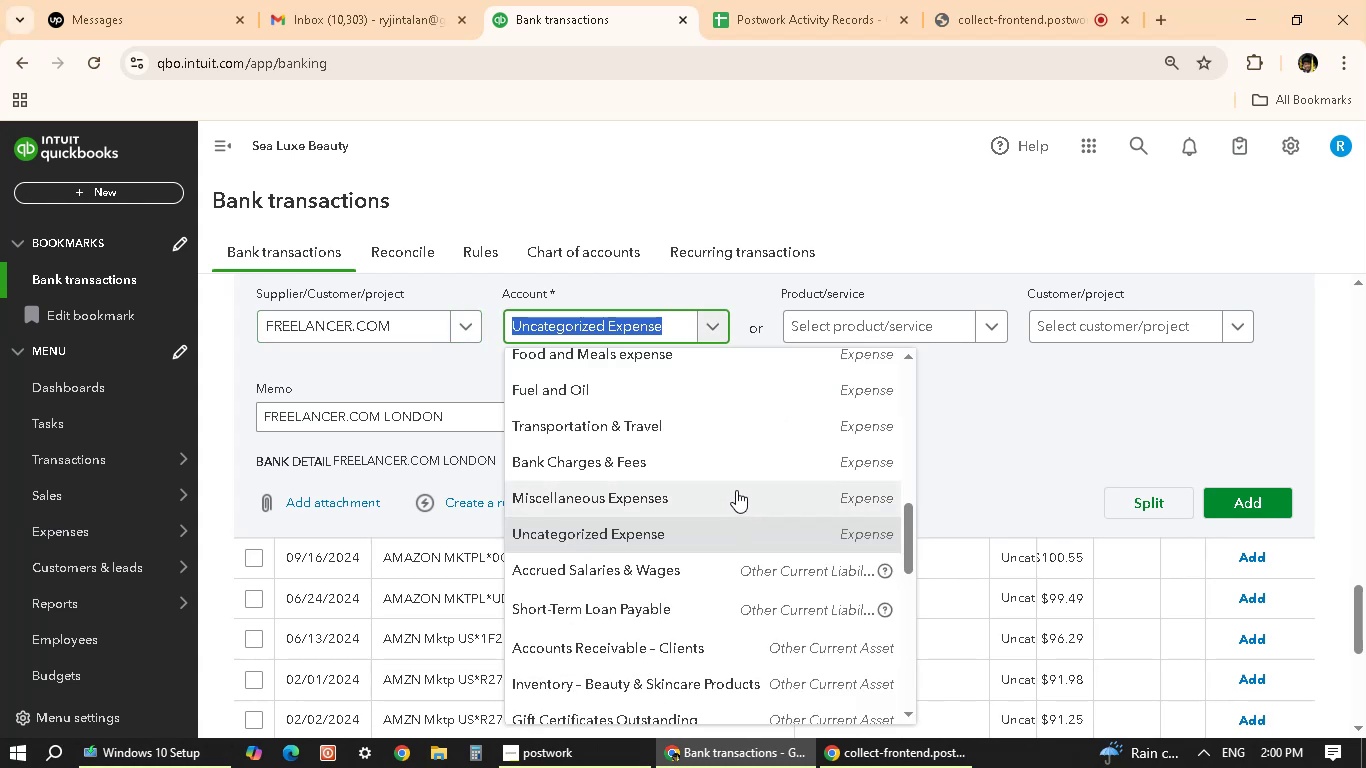 
scroll: coordinate [789, 450], scroll_direction: up, amount: 6.0
 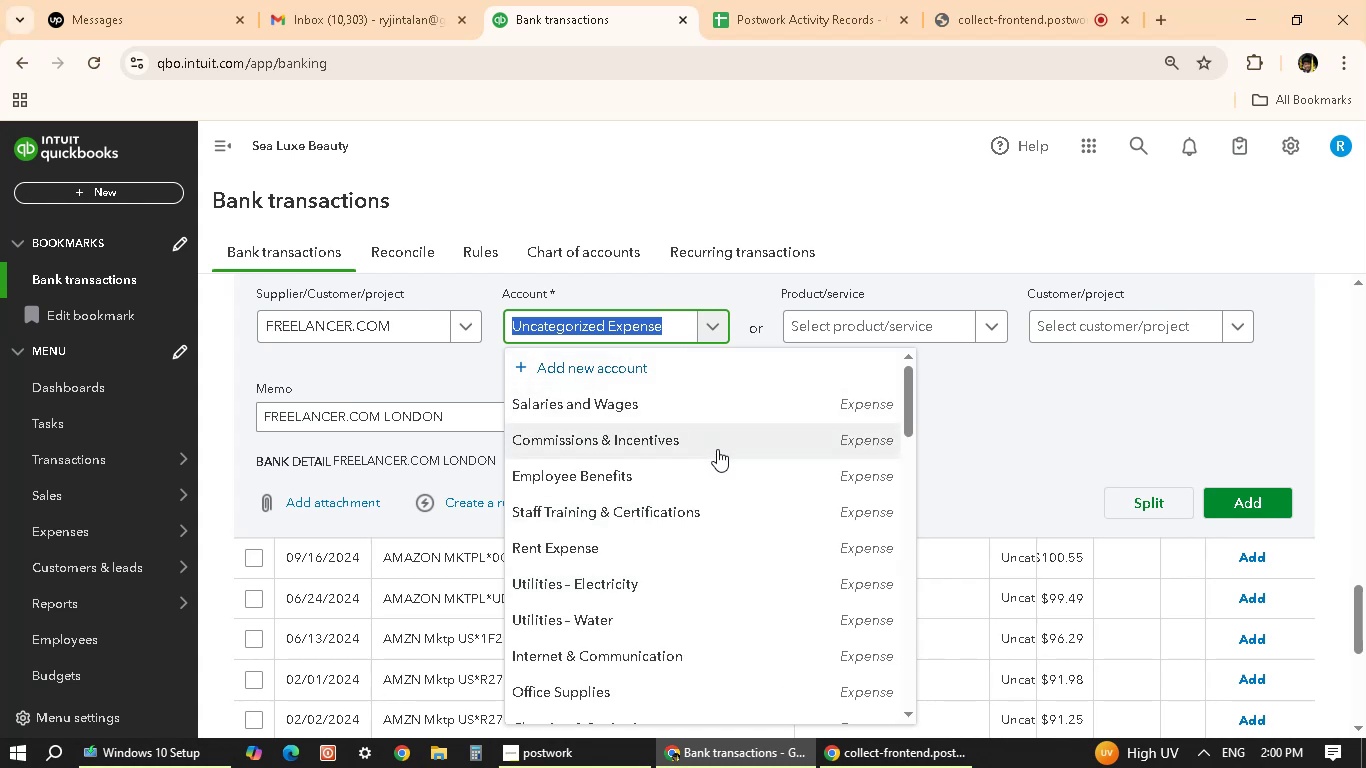 
scroll: coordinate [717, 449], scroll_direction: down, amount: 4.0
 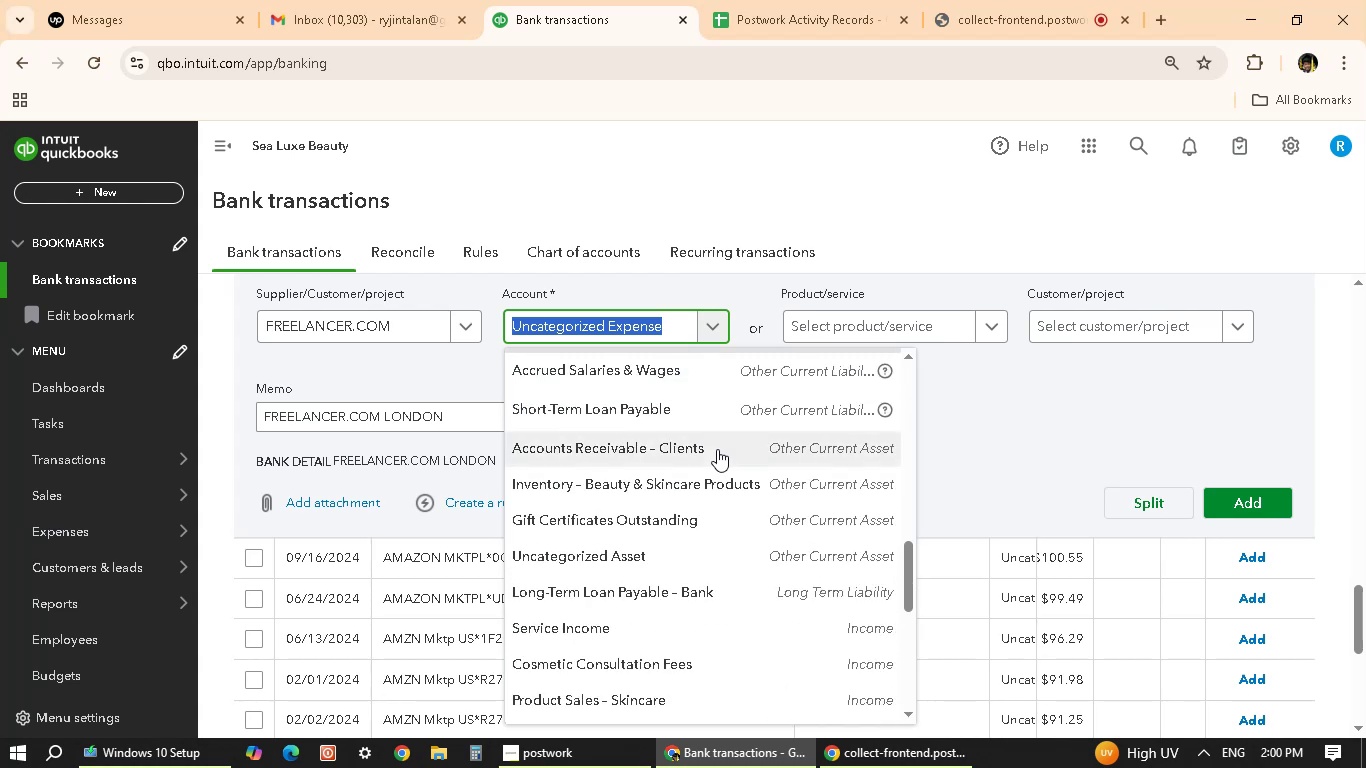 
scroll: coordinate [717, 449], scroll_direction: up, amount: 19.0
 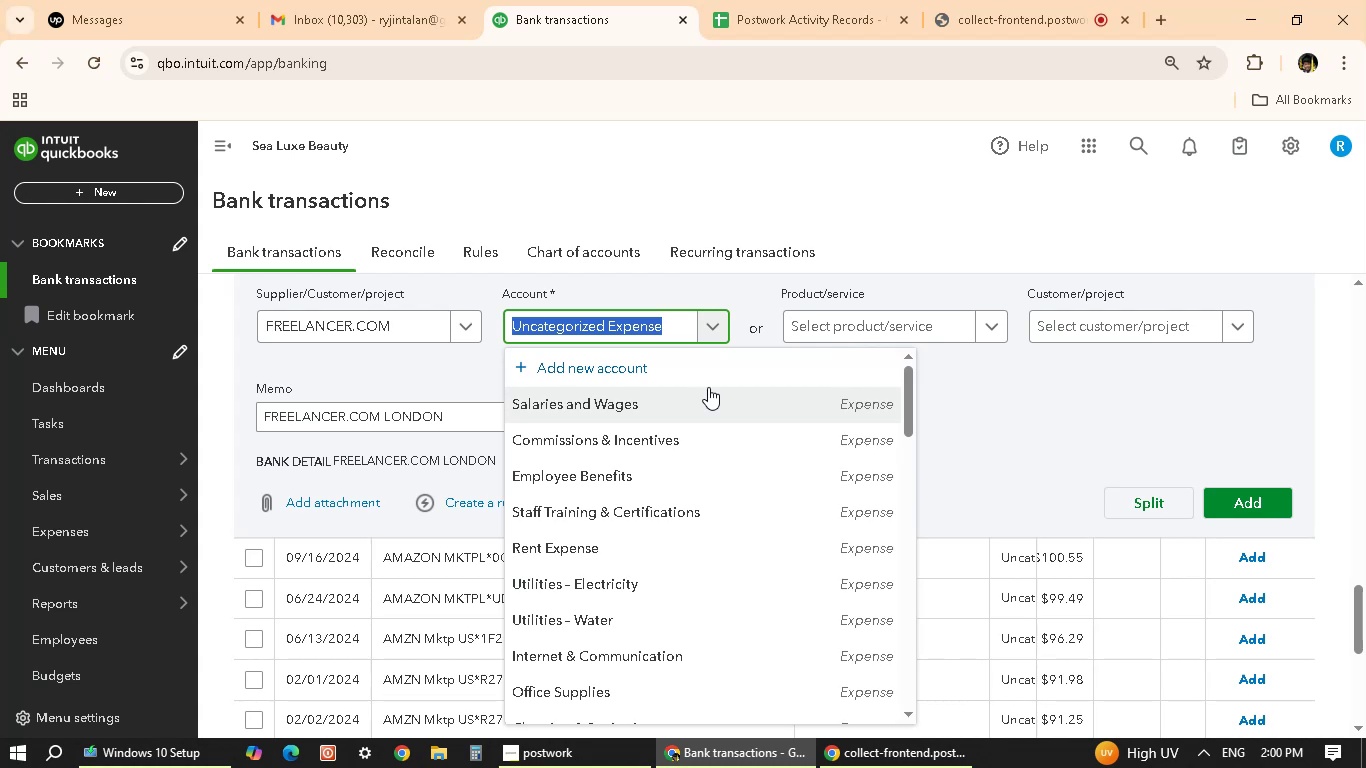 
left_click([1123, 389])
 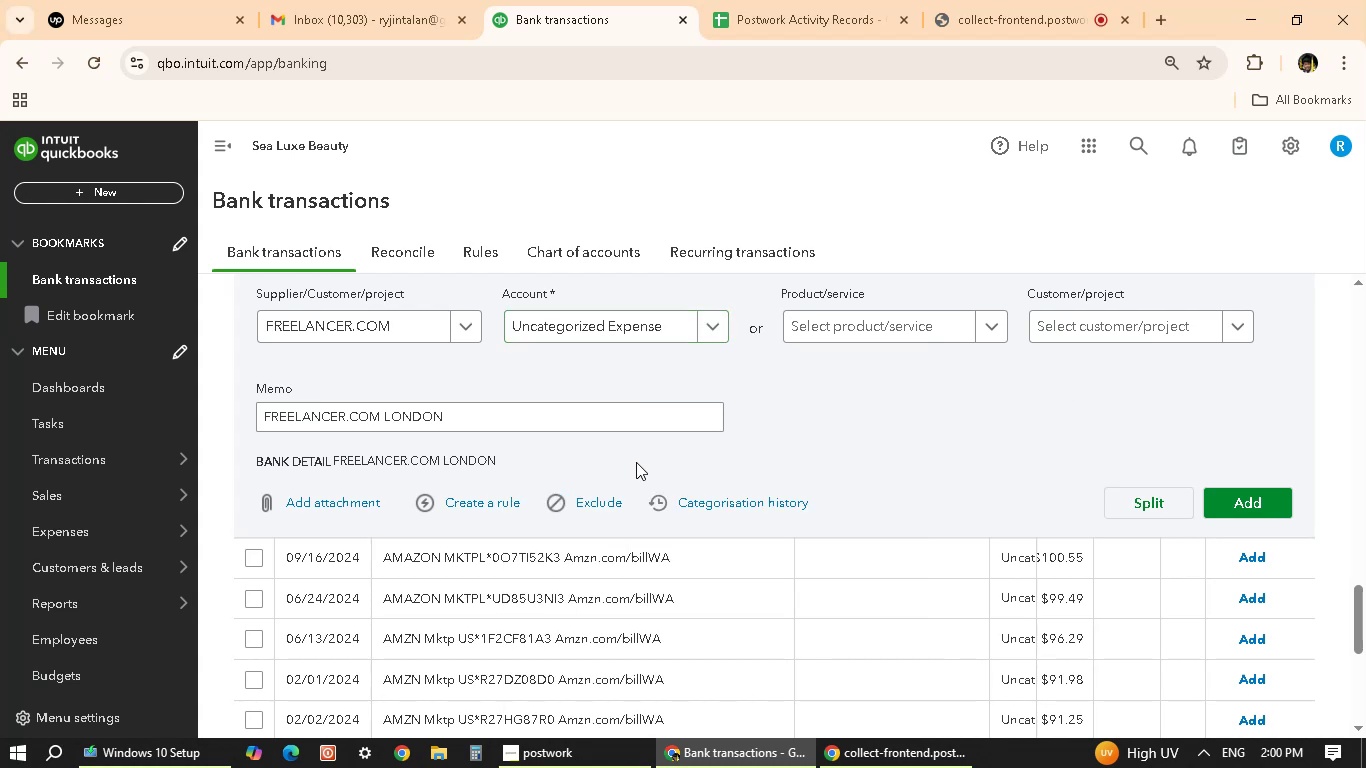 
scroll: coordinate [743, 497], scroll_direction: up, amount: 30.0
 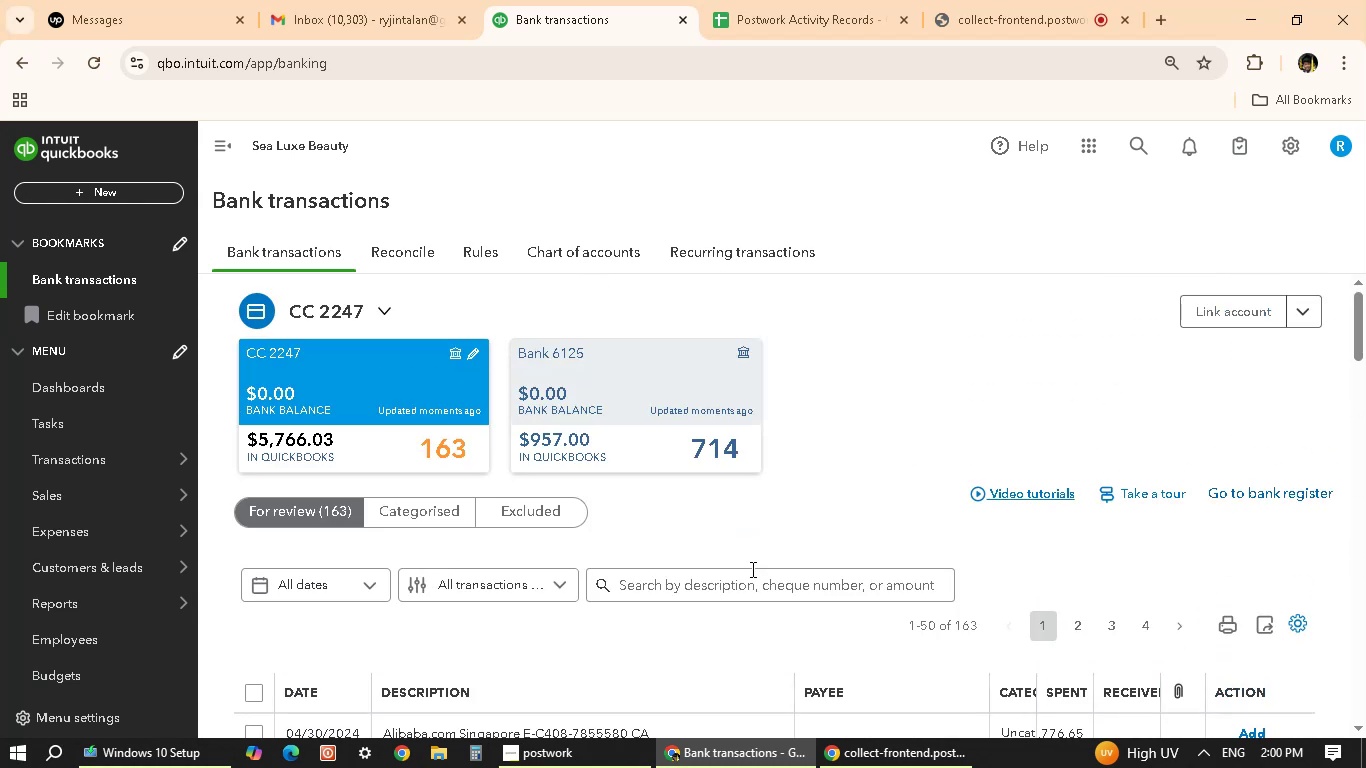 
left_click([752, 577])
 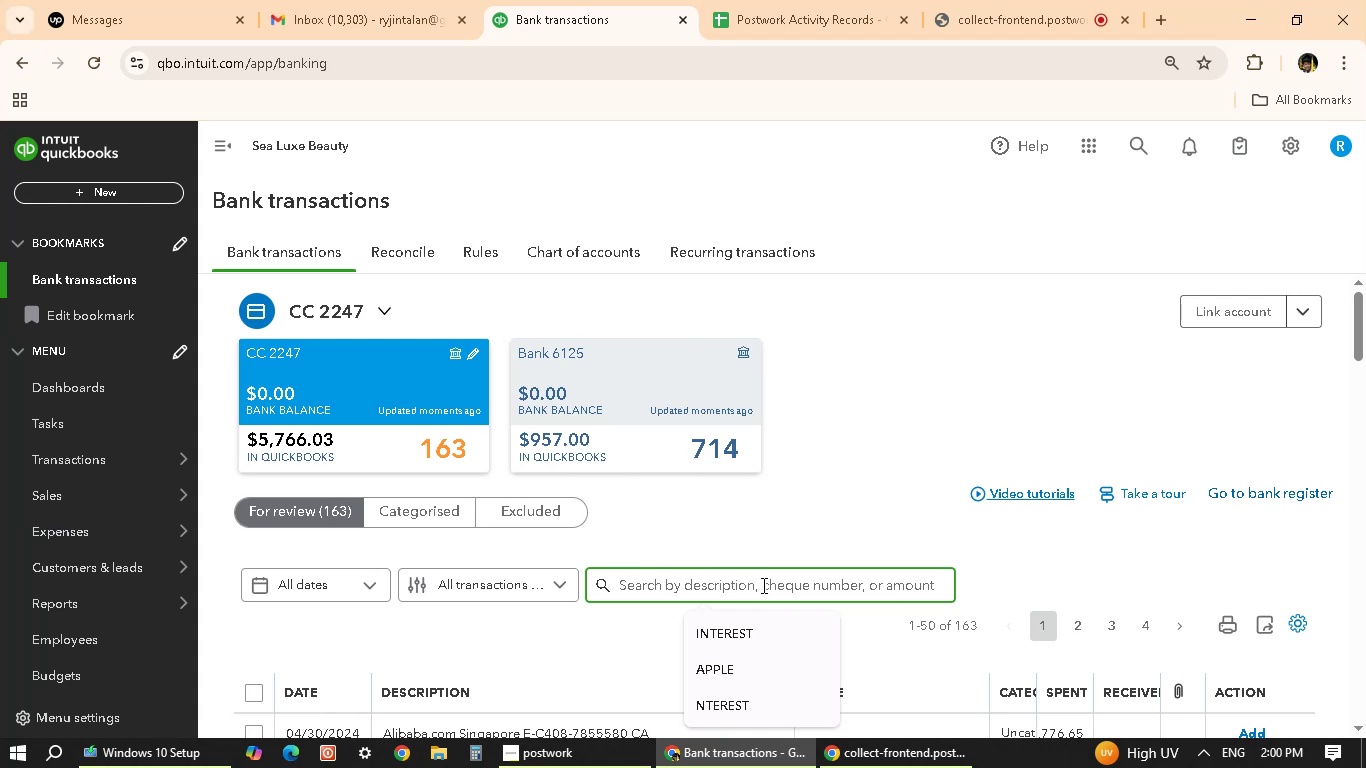 
type(FREELANCER)
 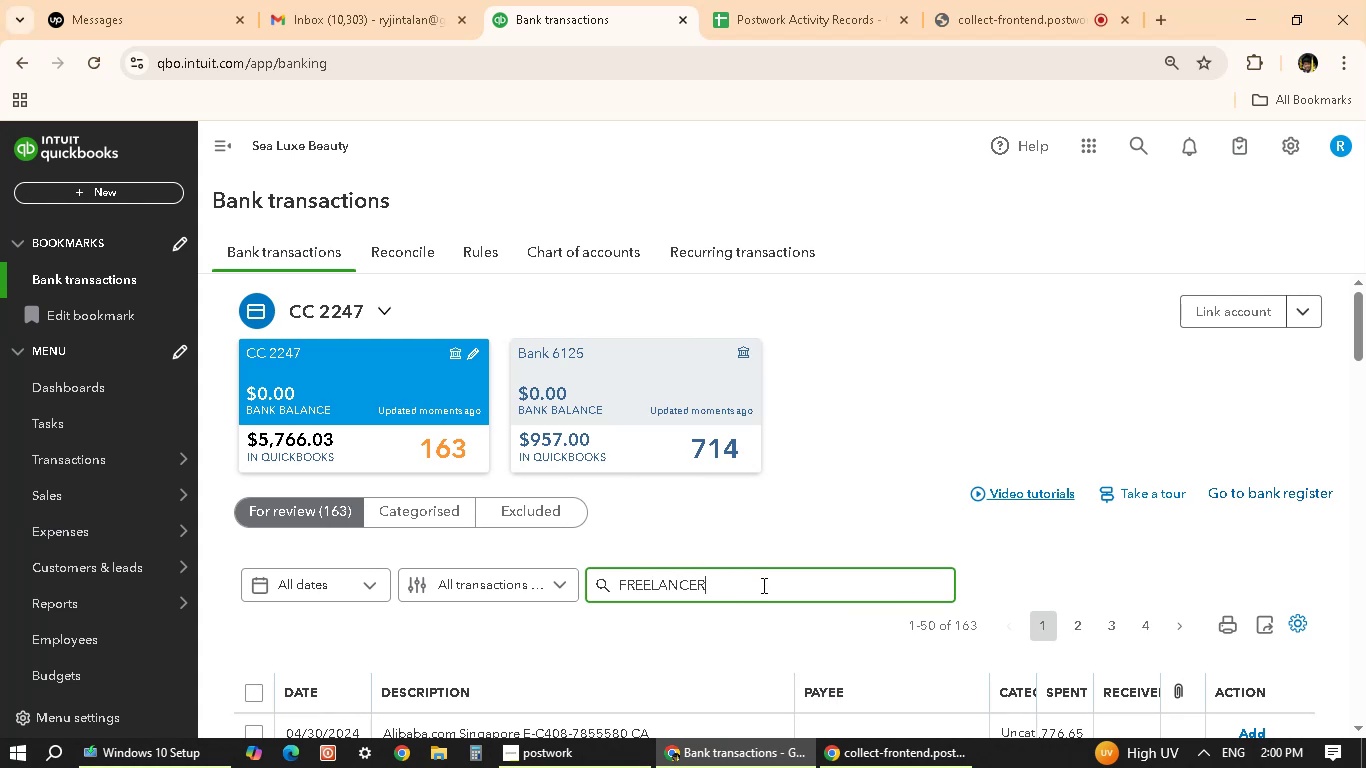 
key(Enter)
 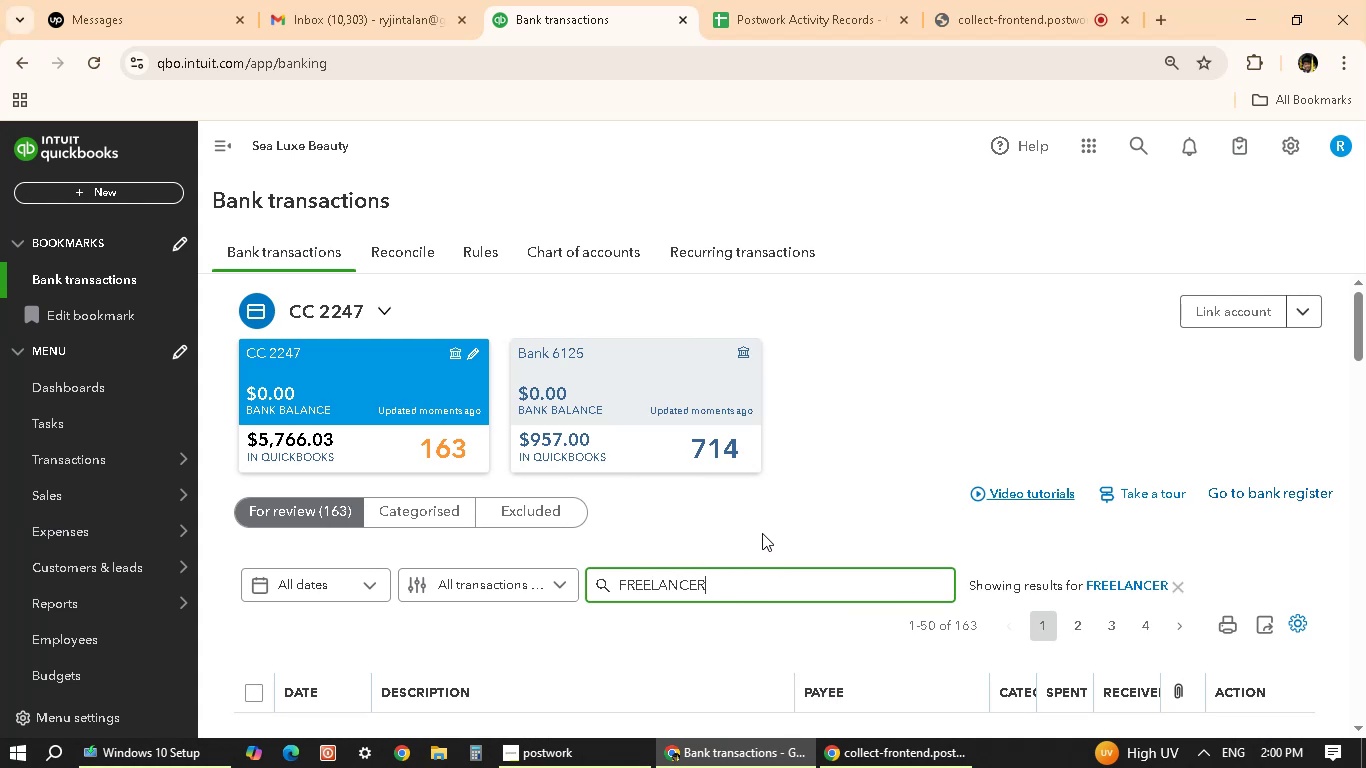 
scroll: coordinate [775, 581], scroll_direction: down, amount: 9.0
 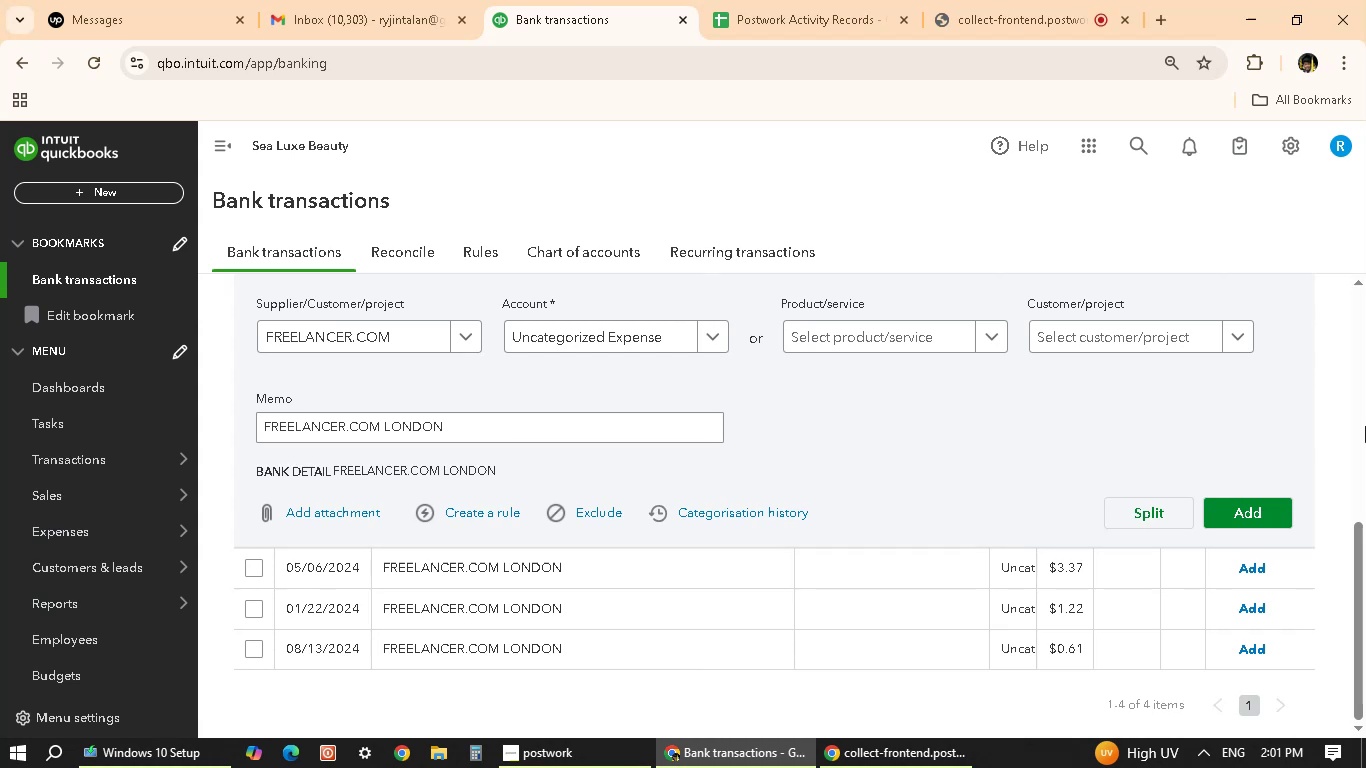 
scroll: coordinate [1334, 408], scroll_direction: up, amount: 3.0
 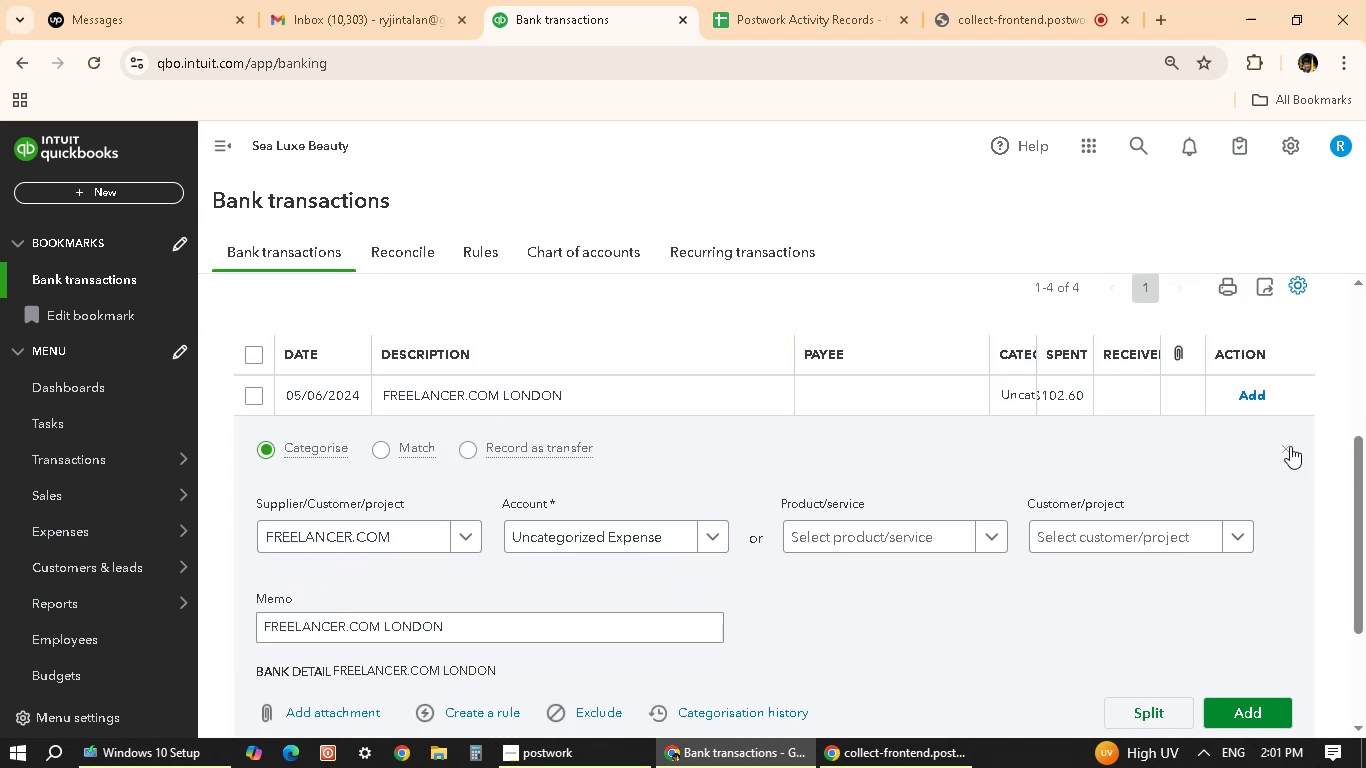 
left_click([1289, 453])
 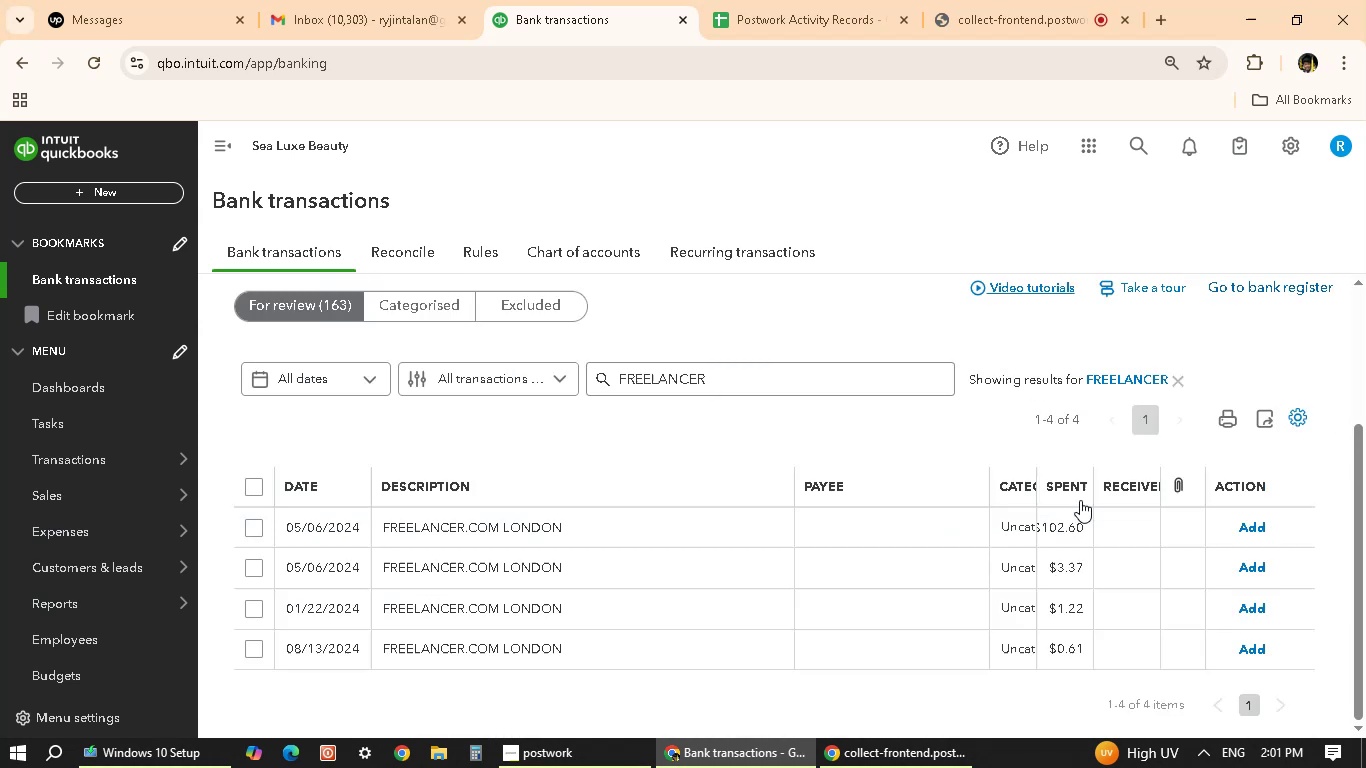 
scroll: coordinate [1080, 500], scroll_direction: down, amount: 4.0
 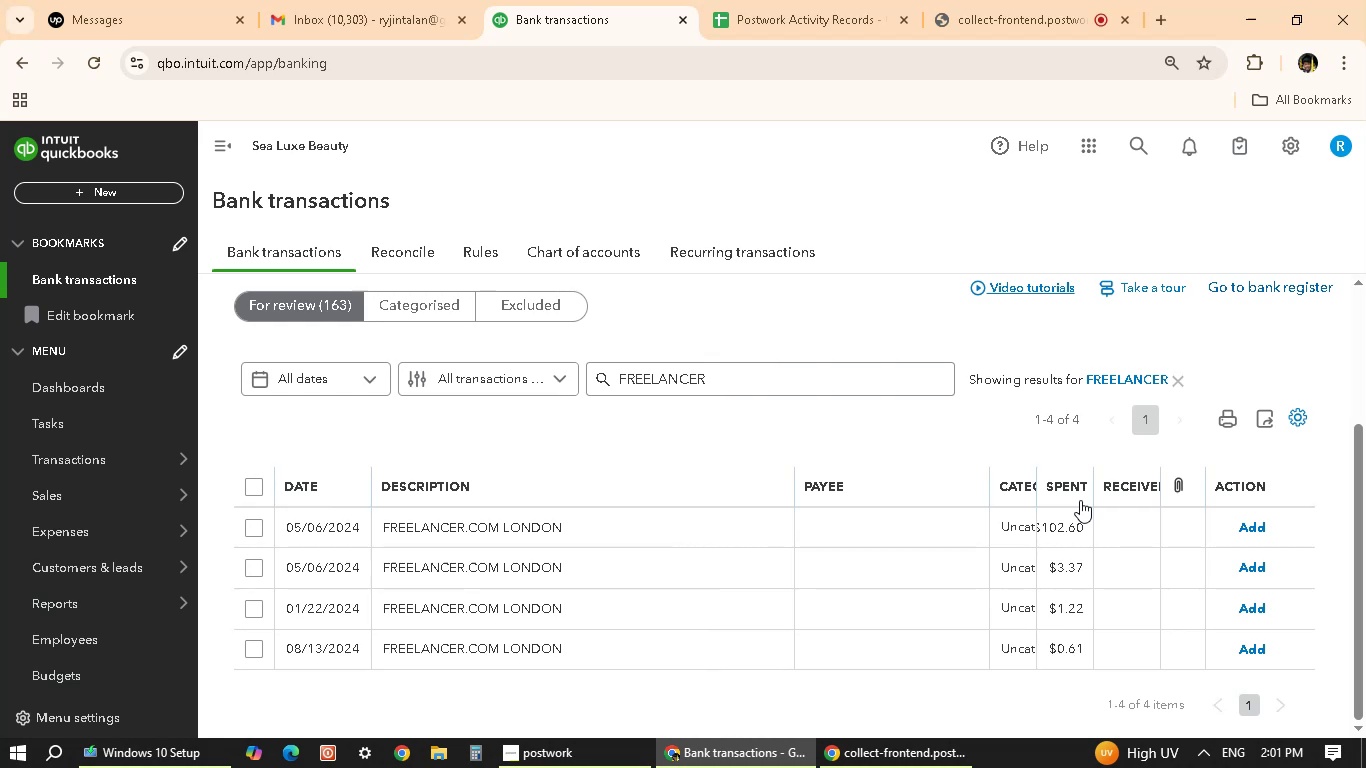 
wait(14.86)
 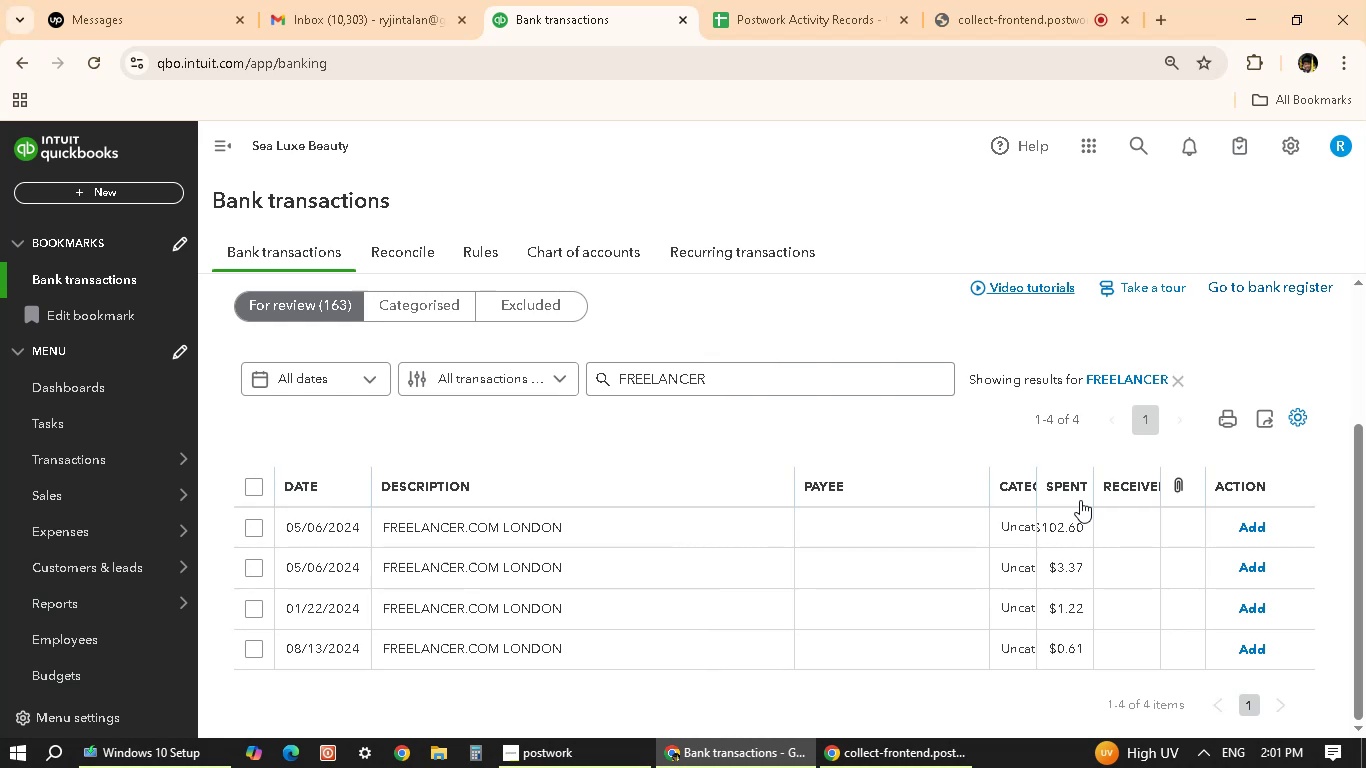 
left_click([443, 540])
 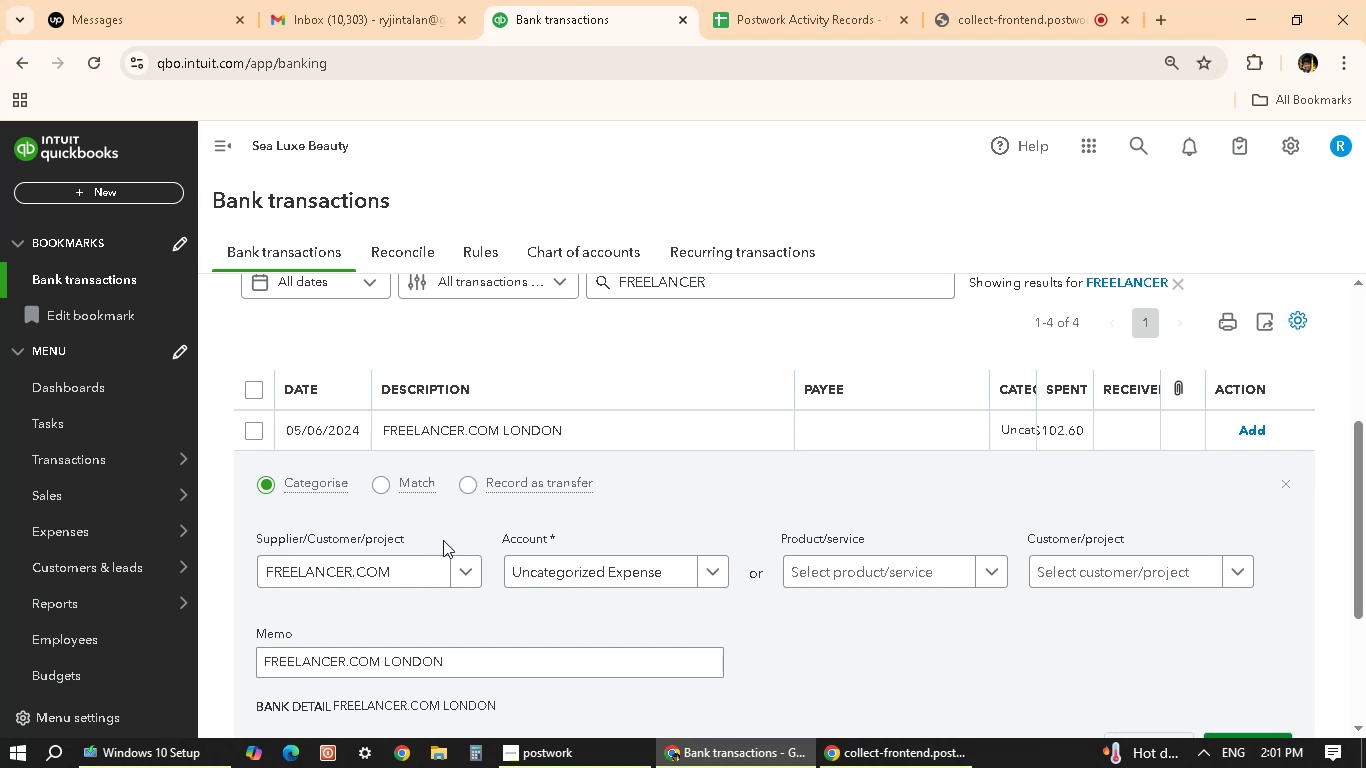 
wait(25.71)
 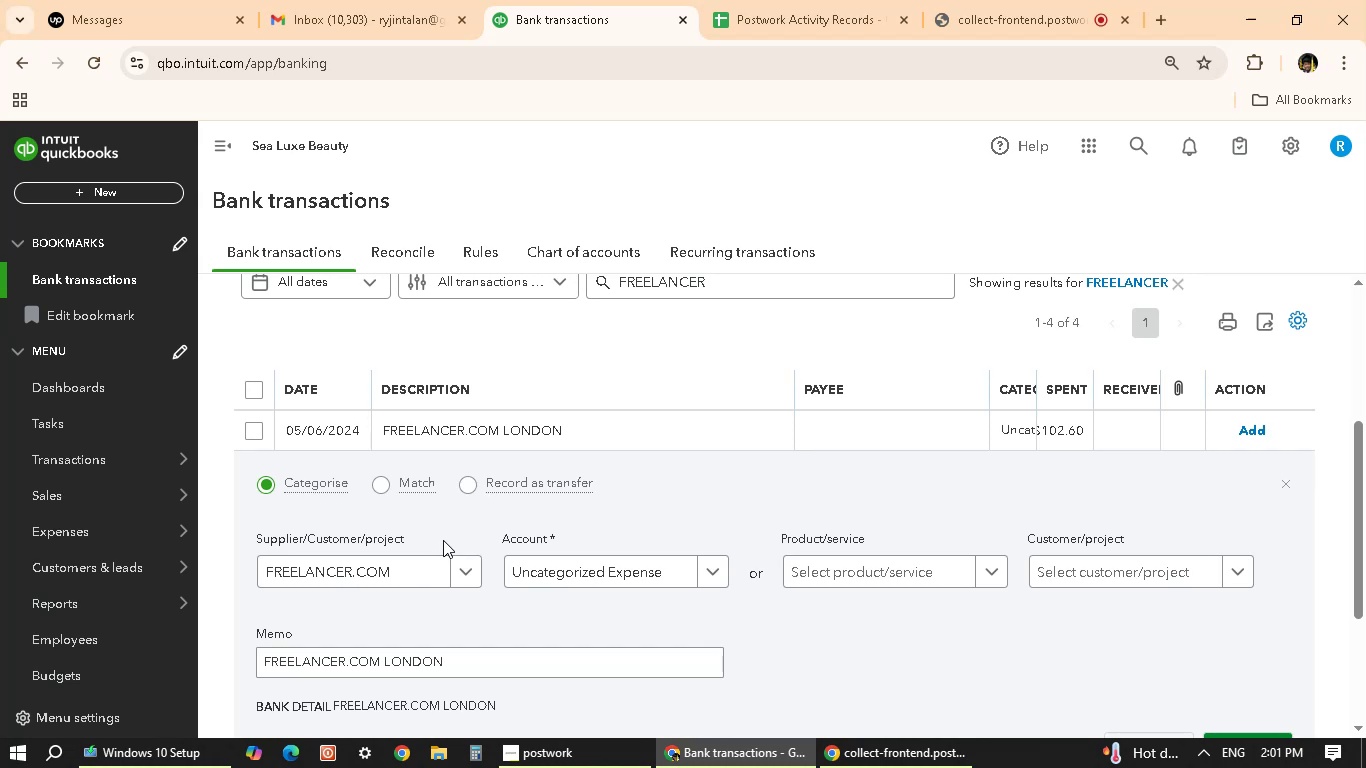 
left_click([636, 581])
 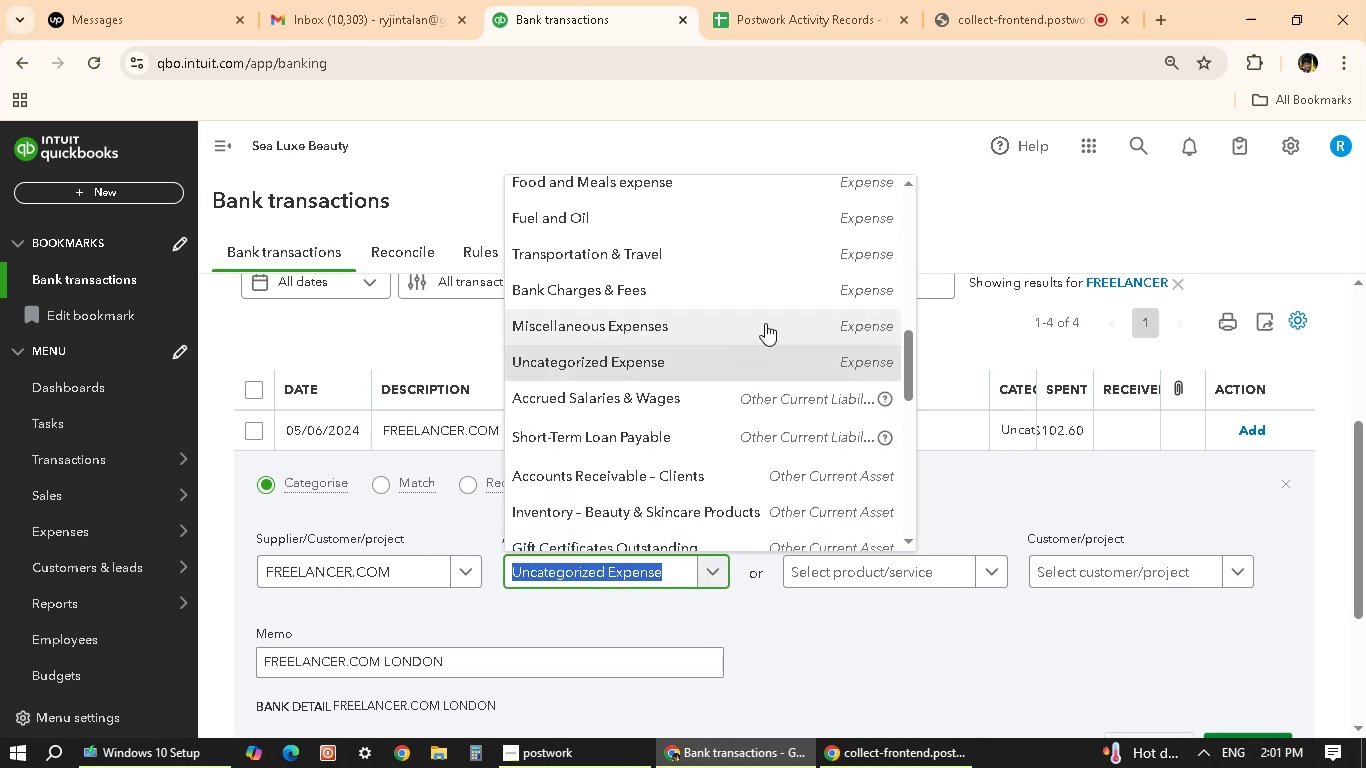 
wait(7.34)
 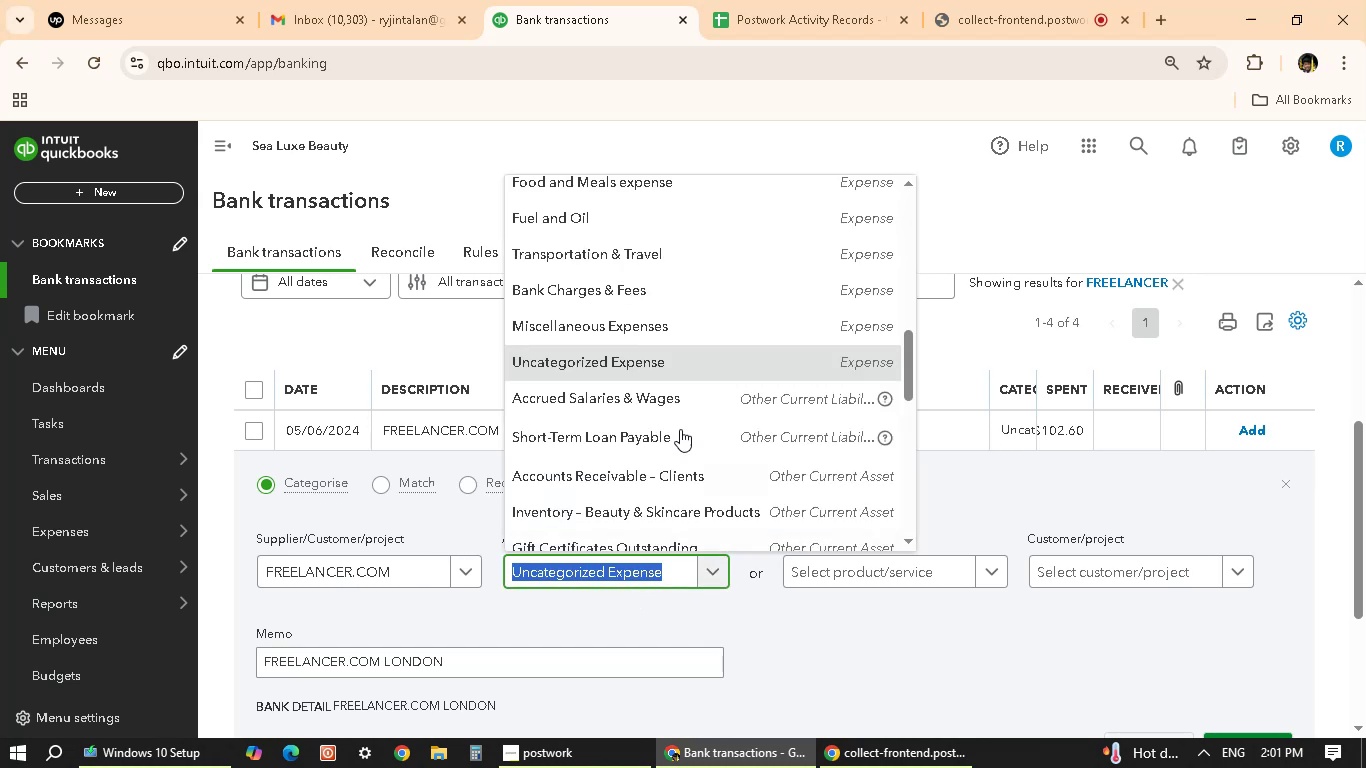 
scroll: coordinate [741, 363], scroll_direction: down, amount: 3.0
 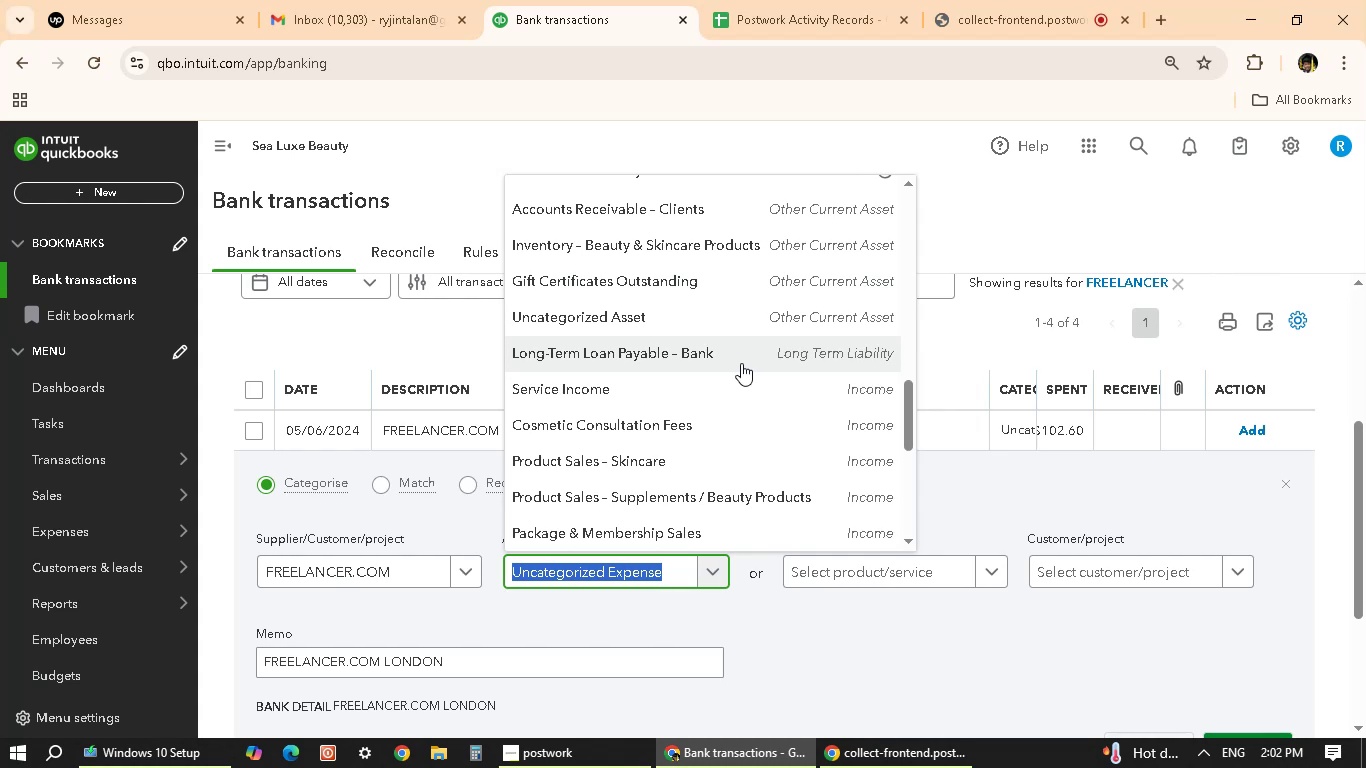 
wait(6.62)
 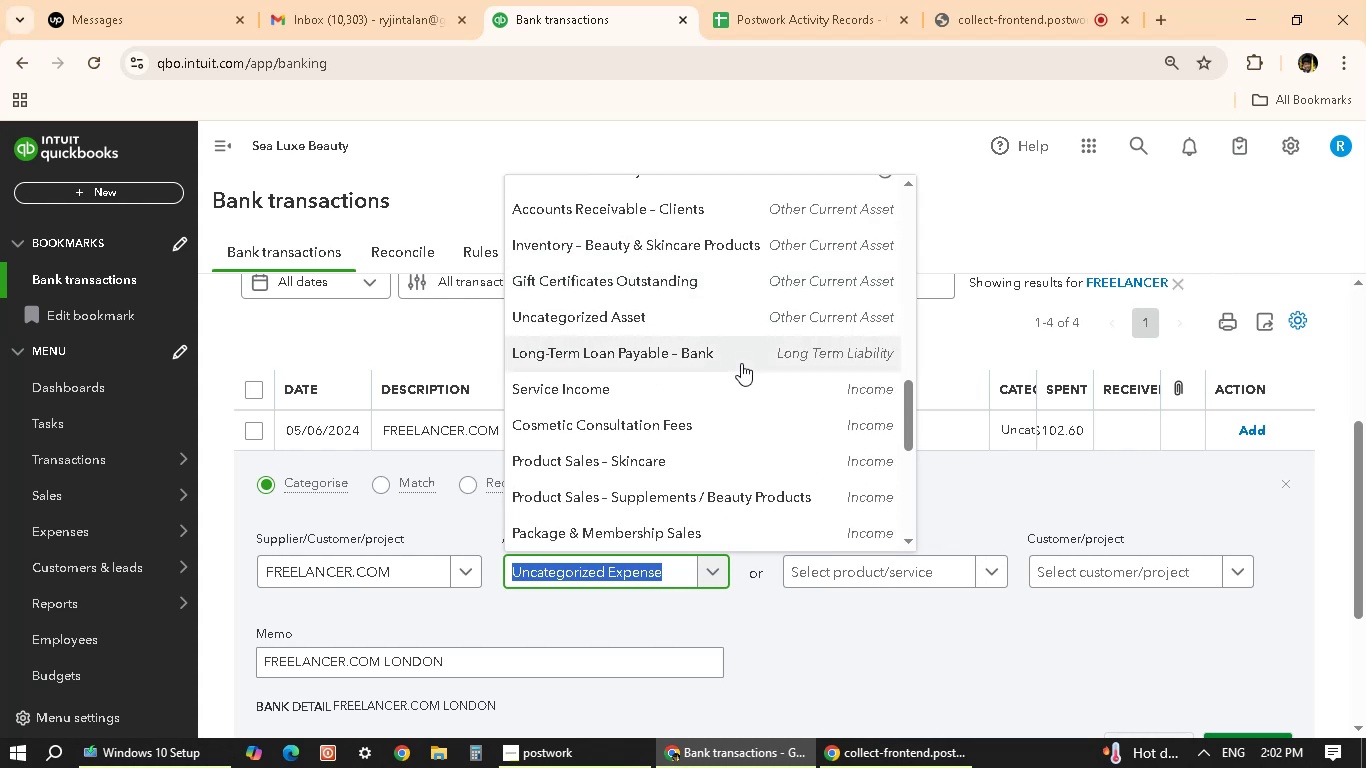 
scroll: coordinate [741, 363], scroll_direction: down, amount: 7.0
 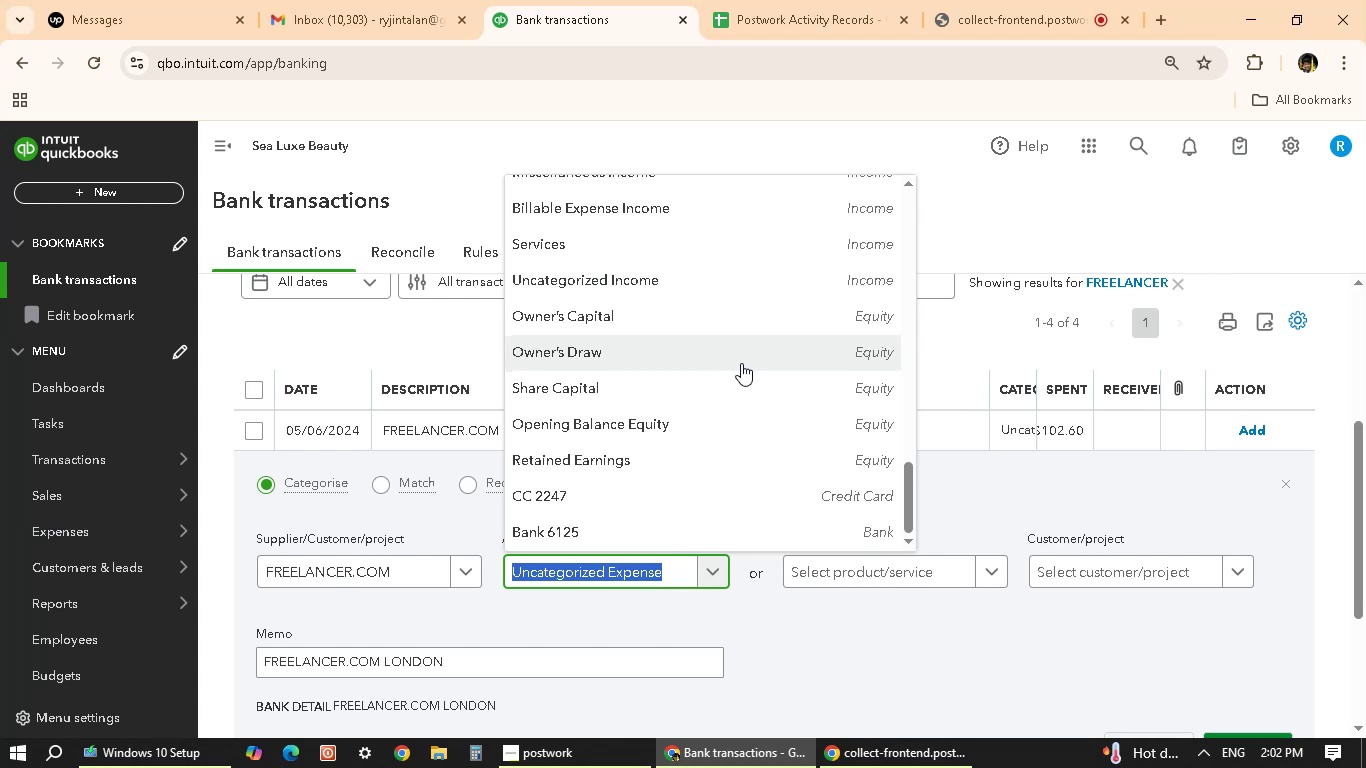 
scroll: coordinate [741, 363], scroll_direction: up, amount: 1.0
 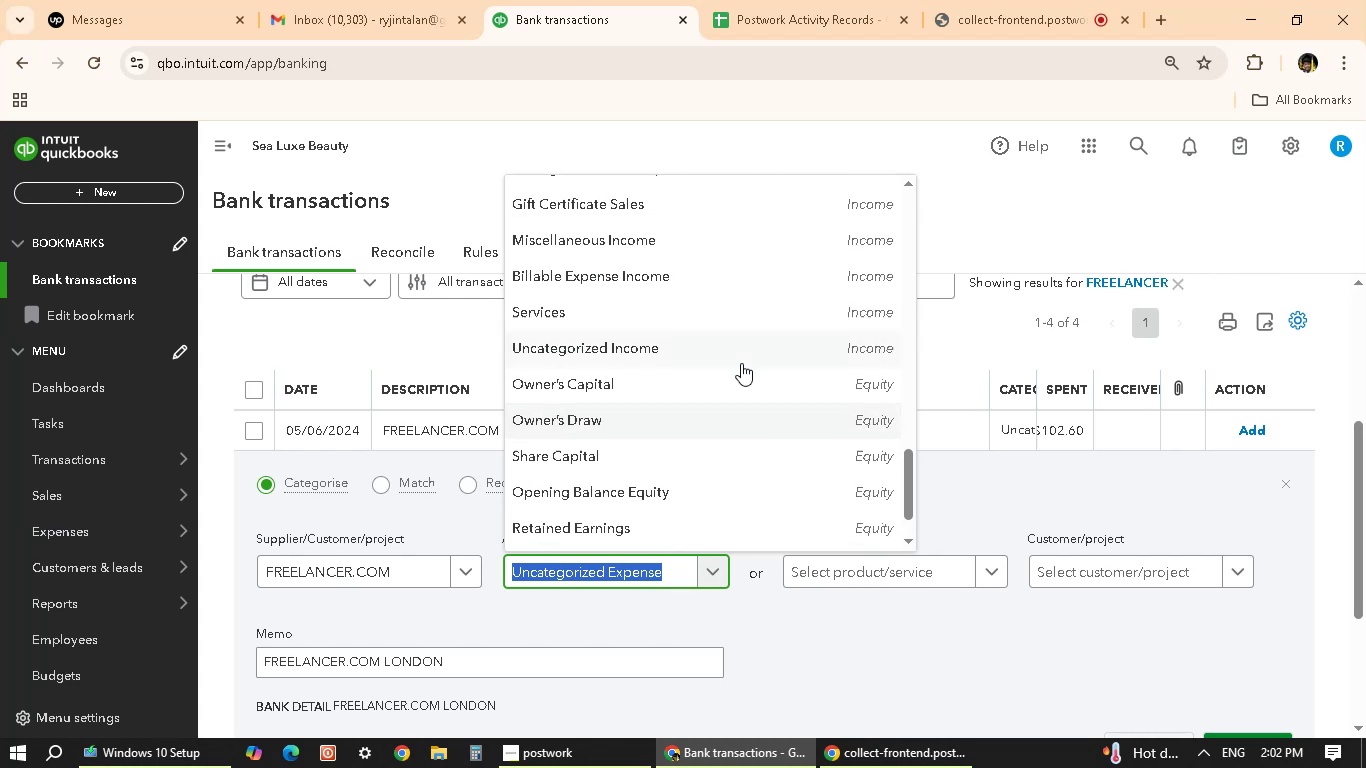 
scroll: coordinate [741, 363], scroll_direction: down, amount: 3.0
 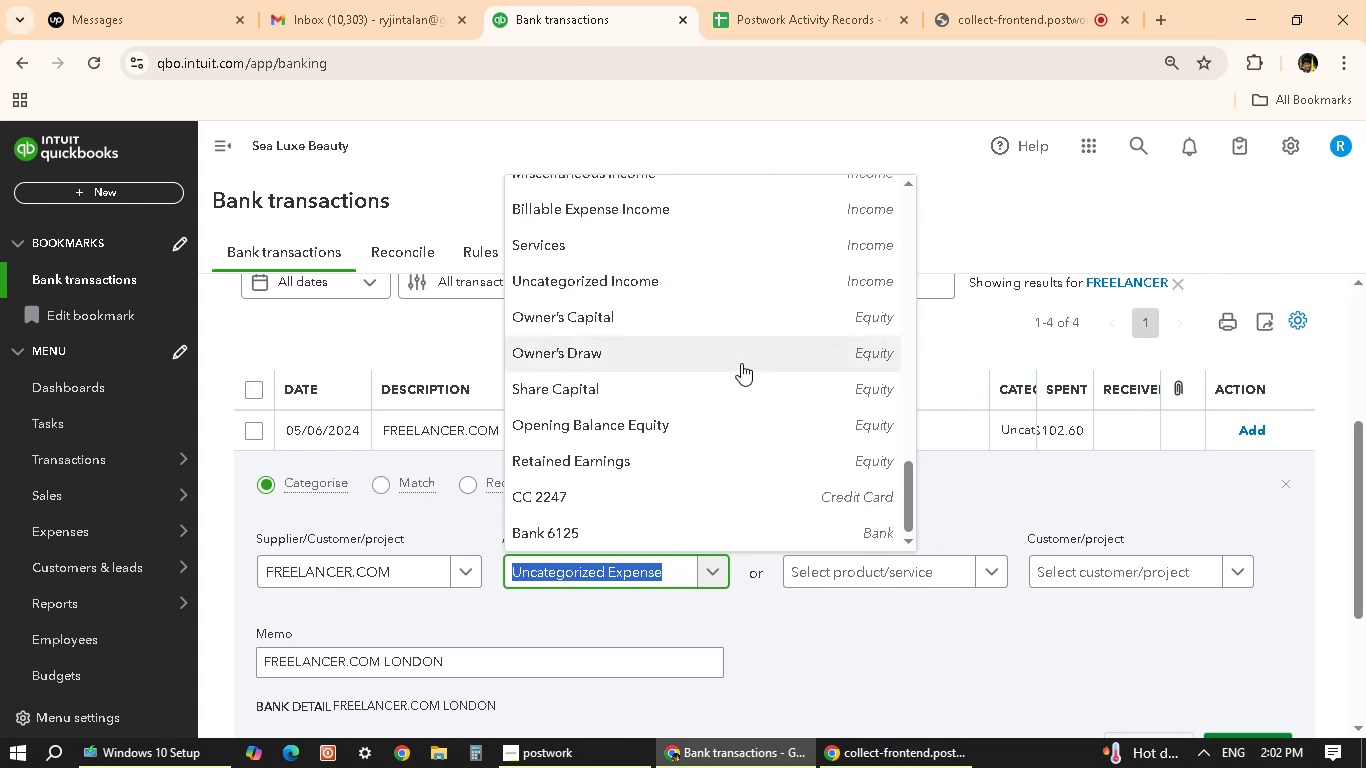 
scroll: coordinate [741, 363], scroll_direction: up, amount: 2.0
 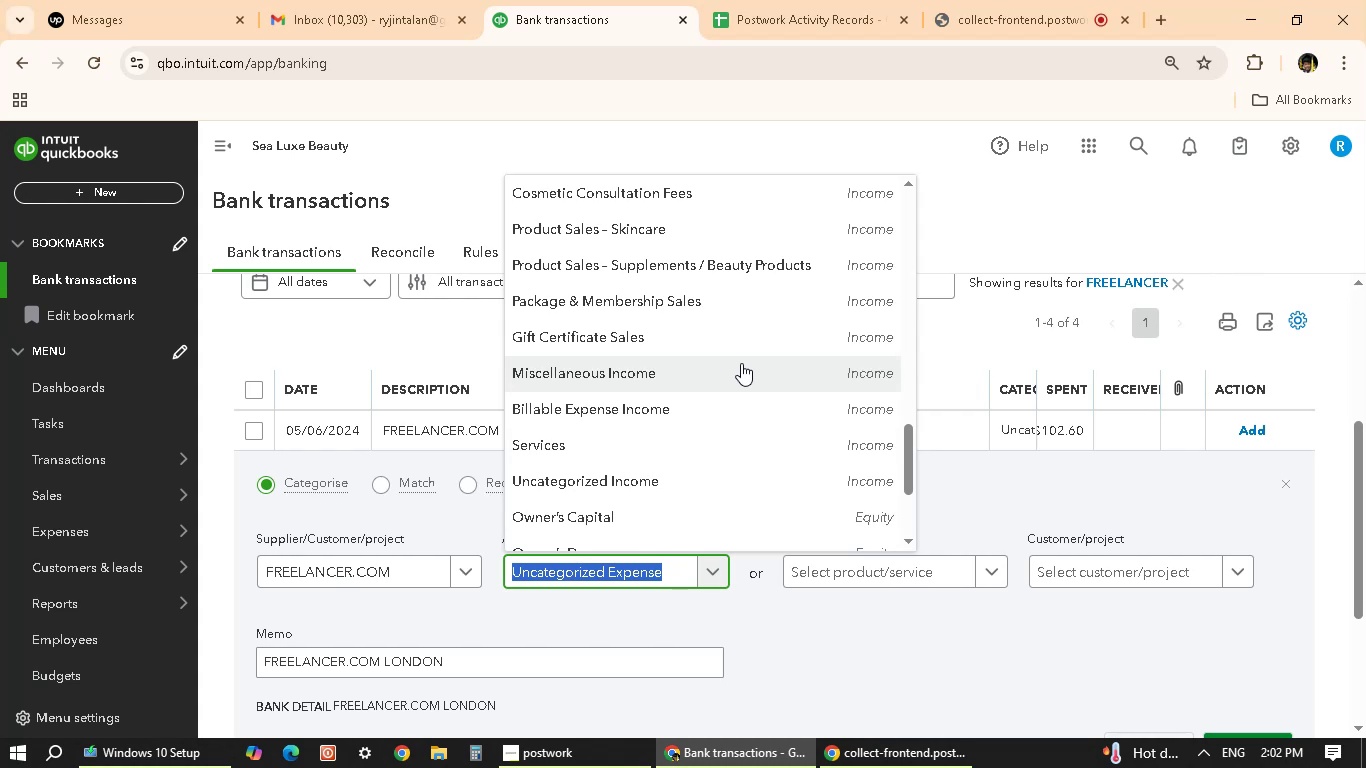 
wait(5.21)
 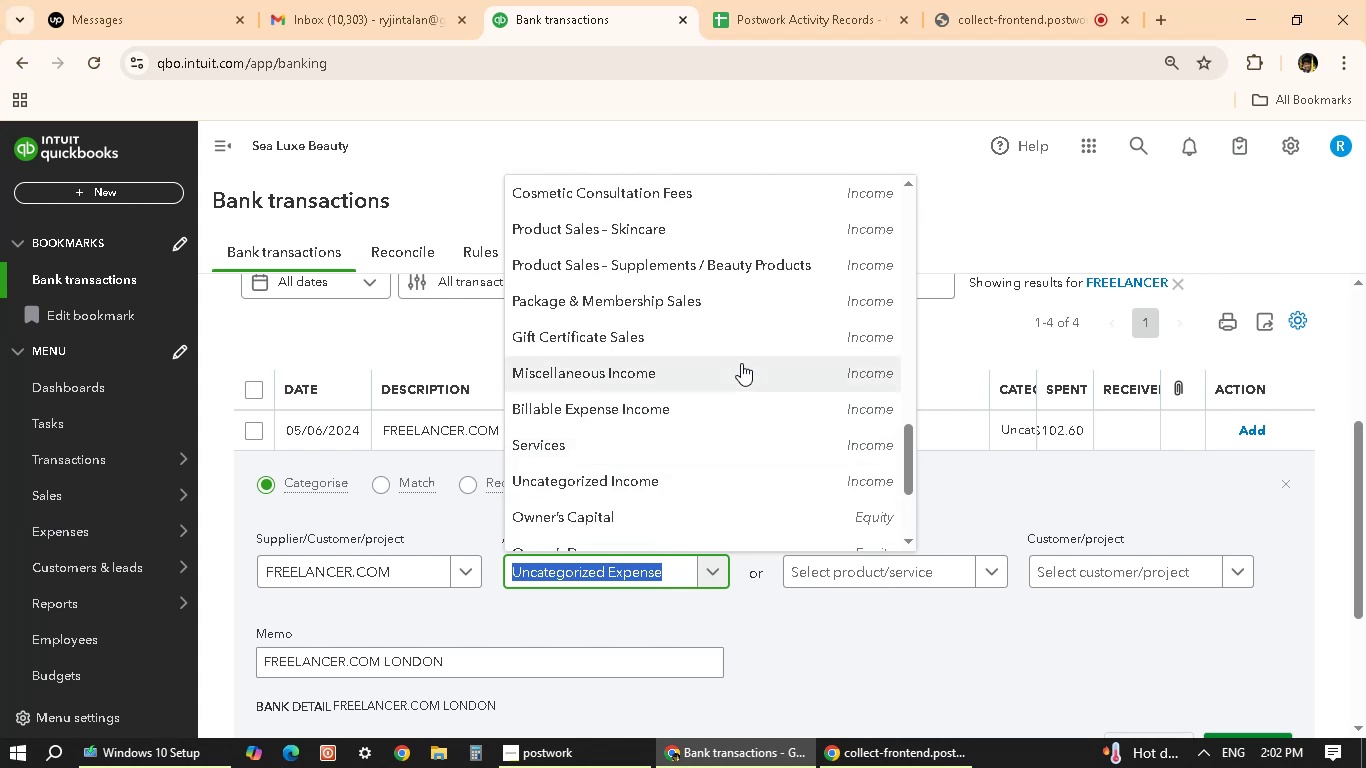 
scroll: coordinate [727, 401], scroll_direction: up, amount: 6.0
 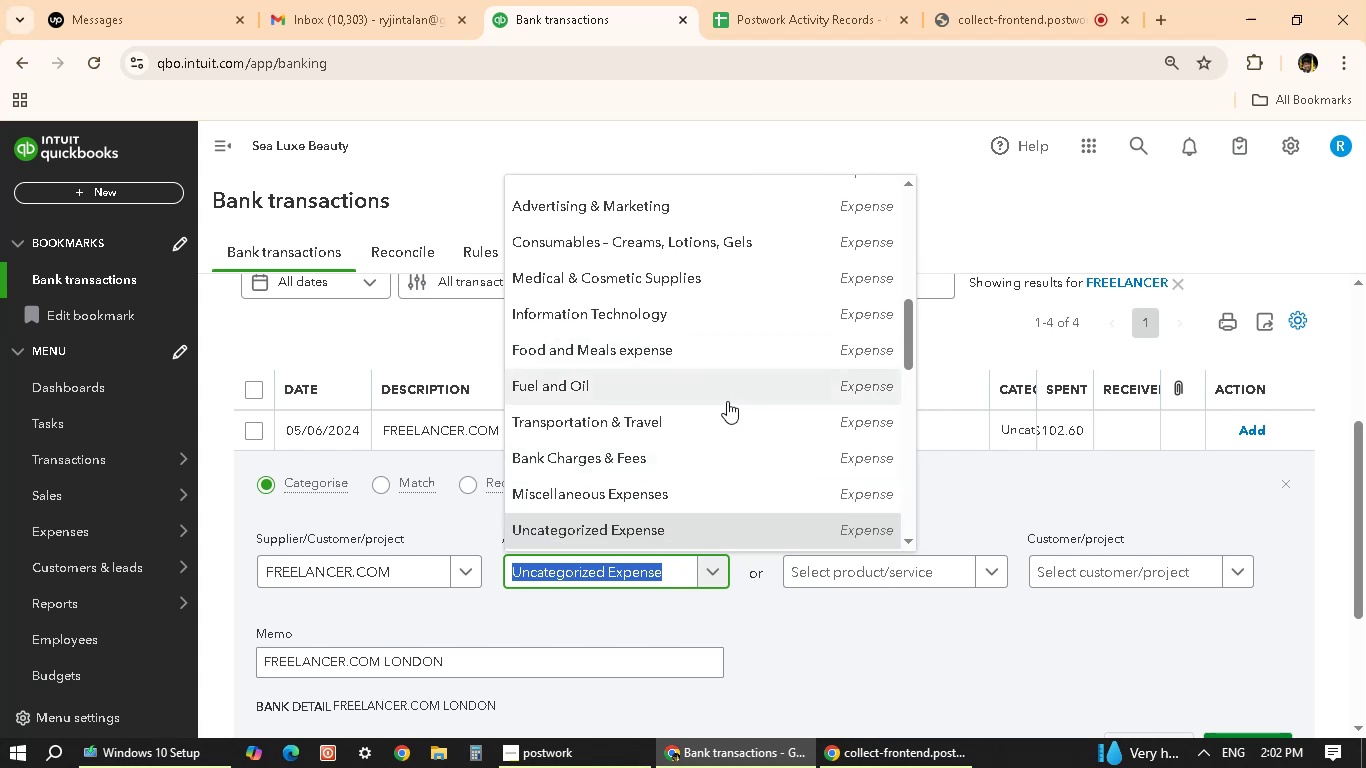 
scroll: coordinate [727, 401], scroll_direction: up, amount: 2.0
 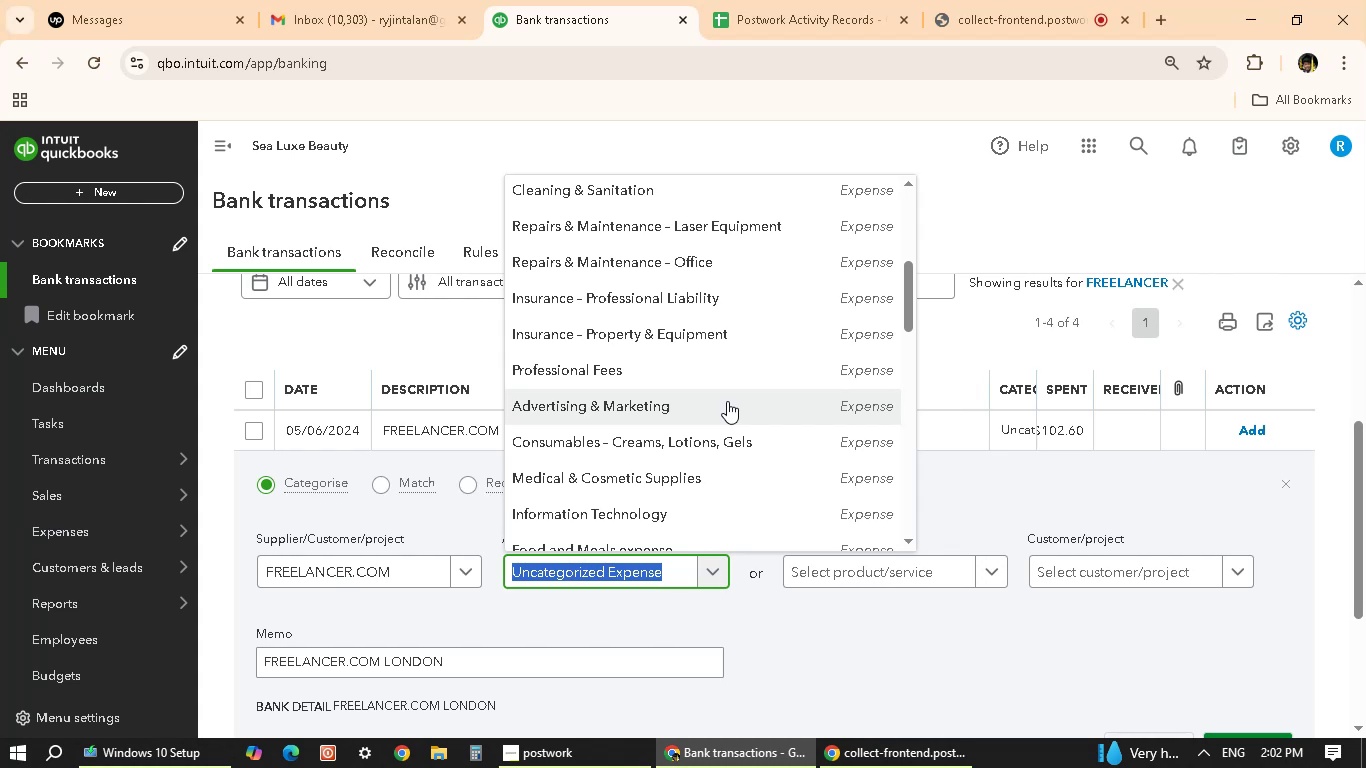 
wait(16.39)
 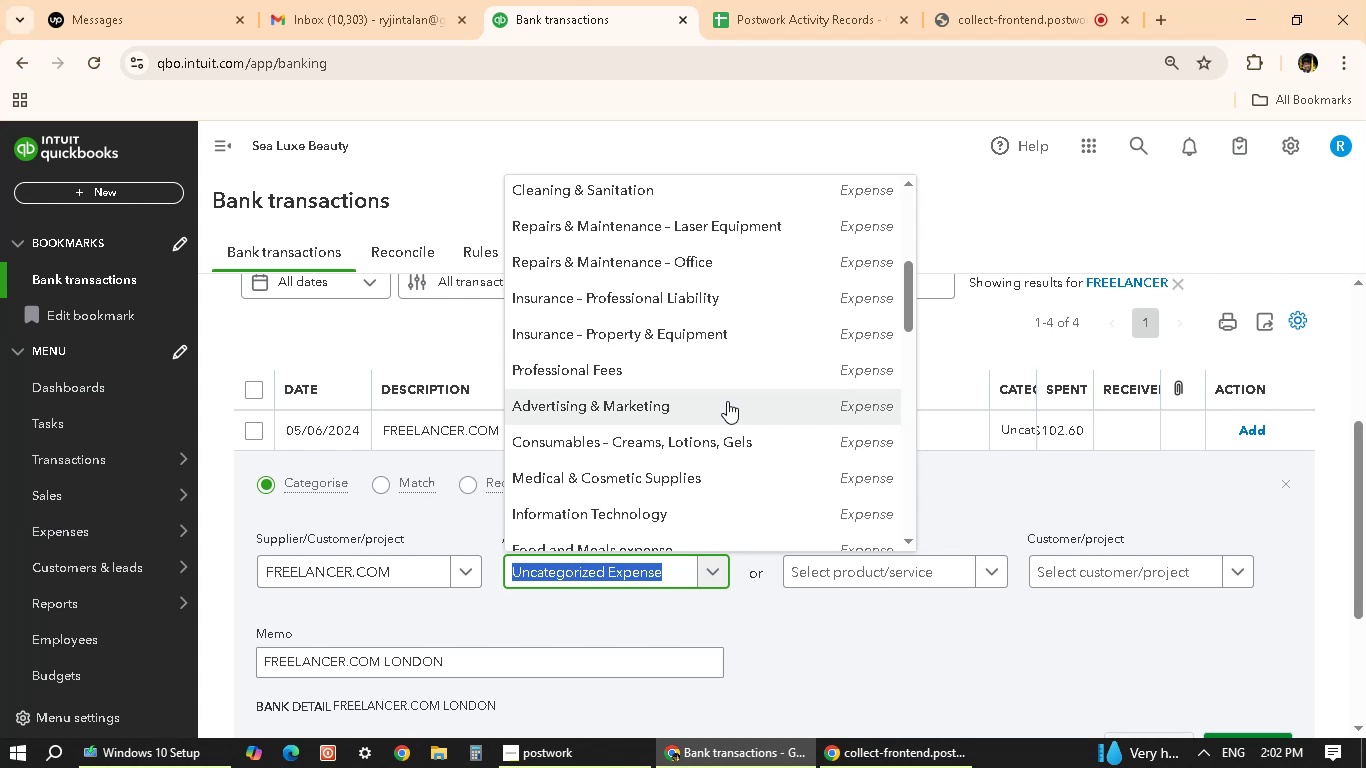 
scroll: coordinate [714, 411], scroll_direction: up, amount: 3.0
 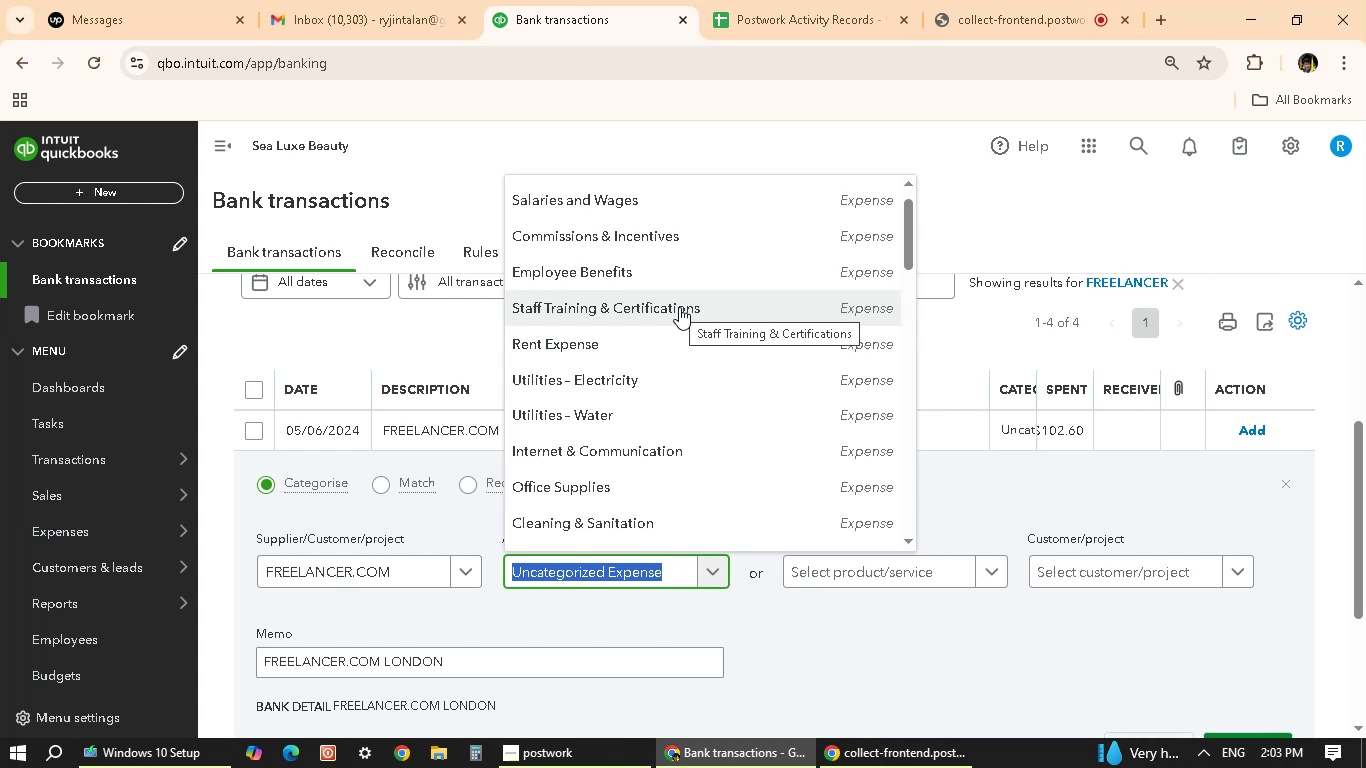 
wait(5.01)
 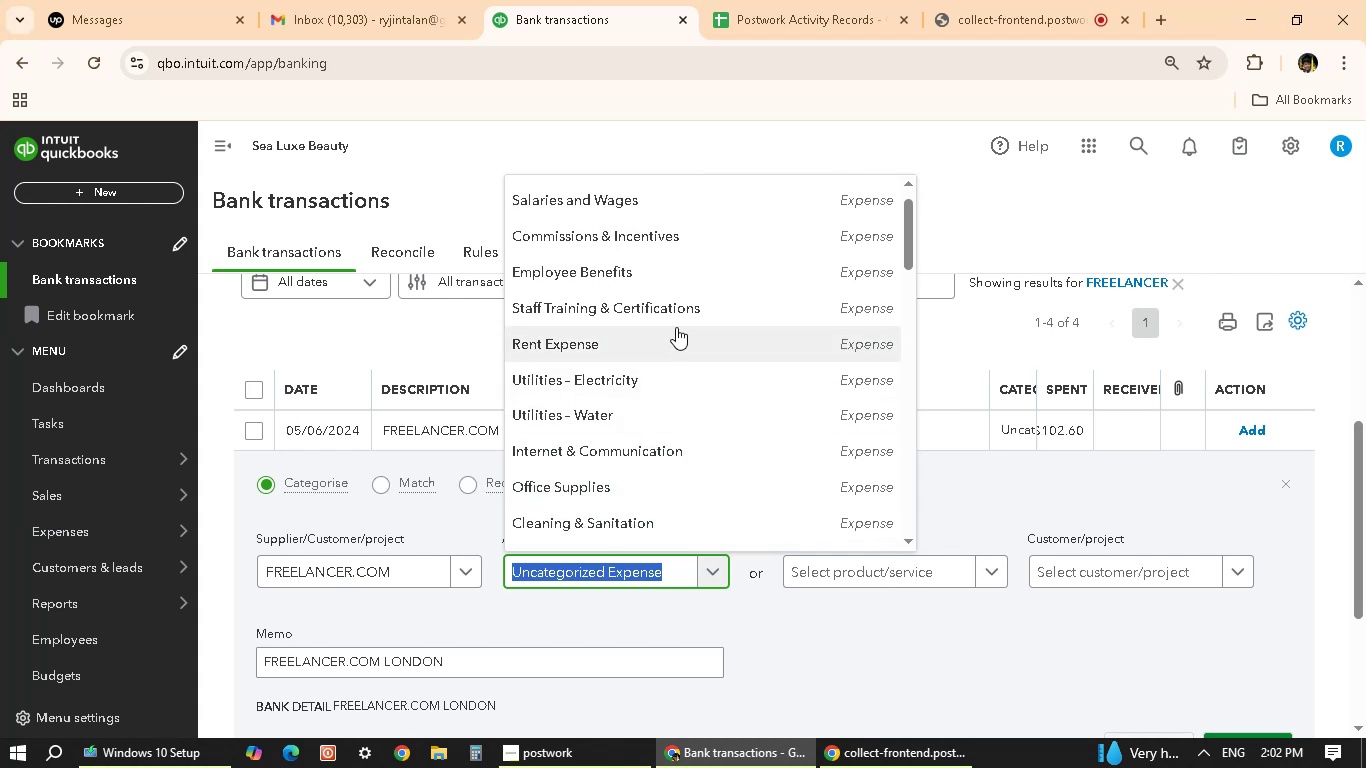 
scroll: coordinate [679, 307], scroll_direction: up, amount: 1.0
 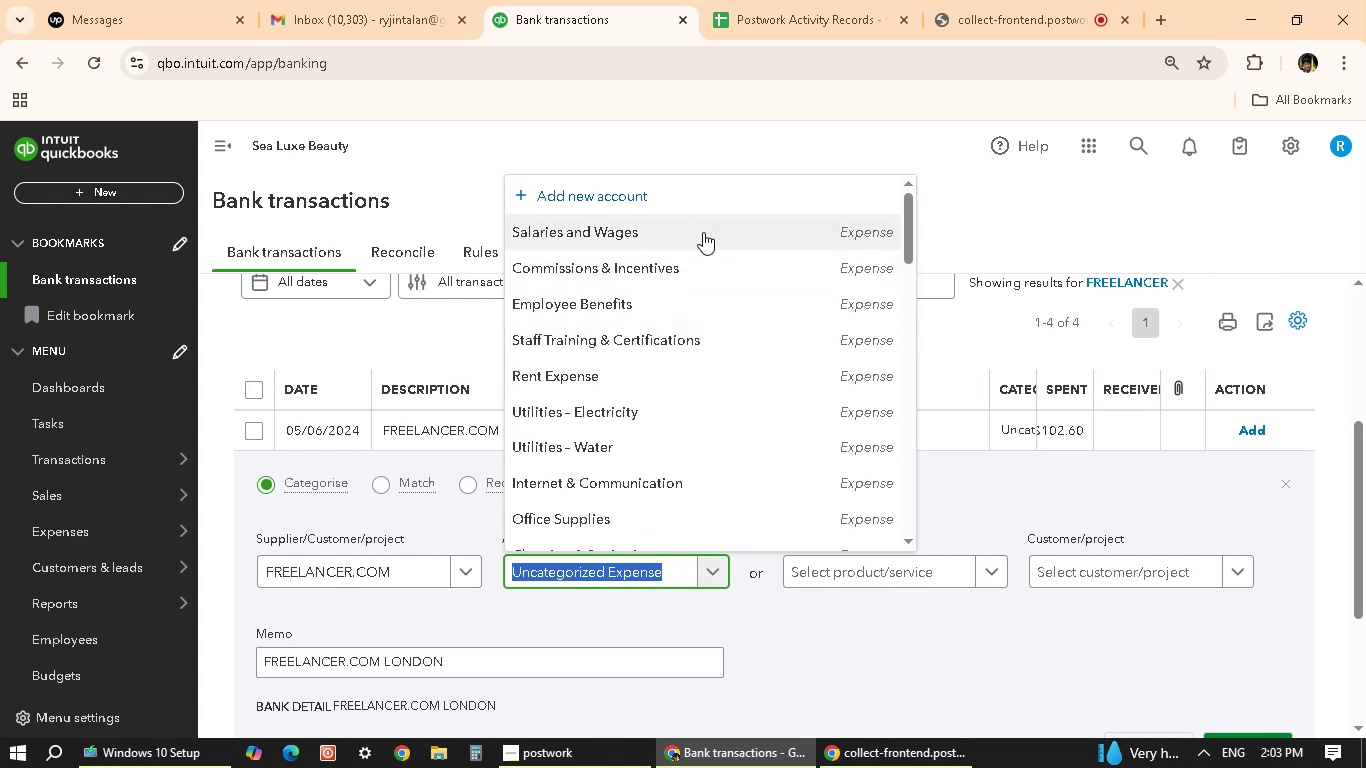 
left_click([703, 232])
 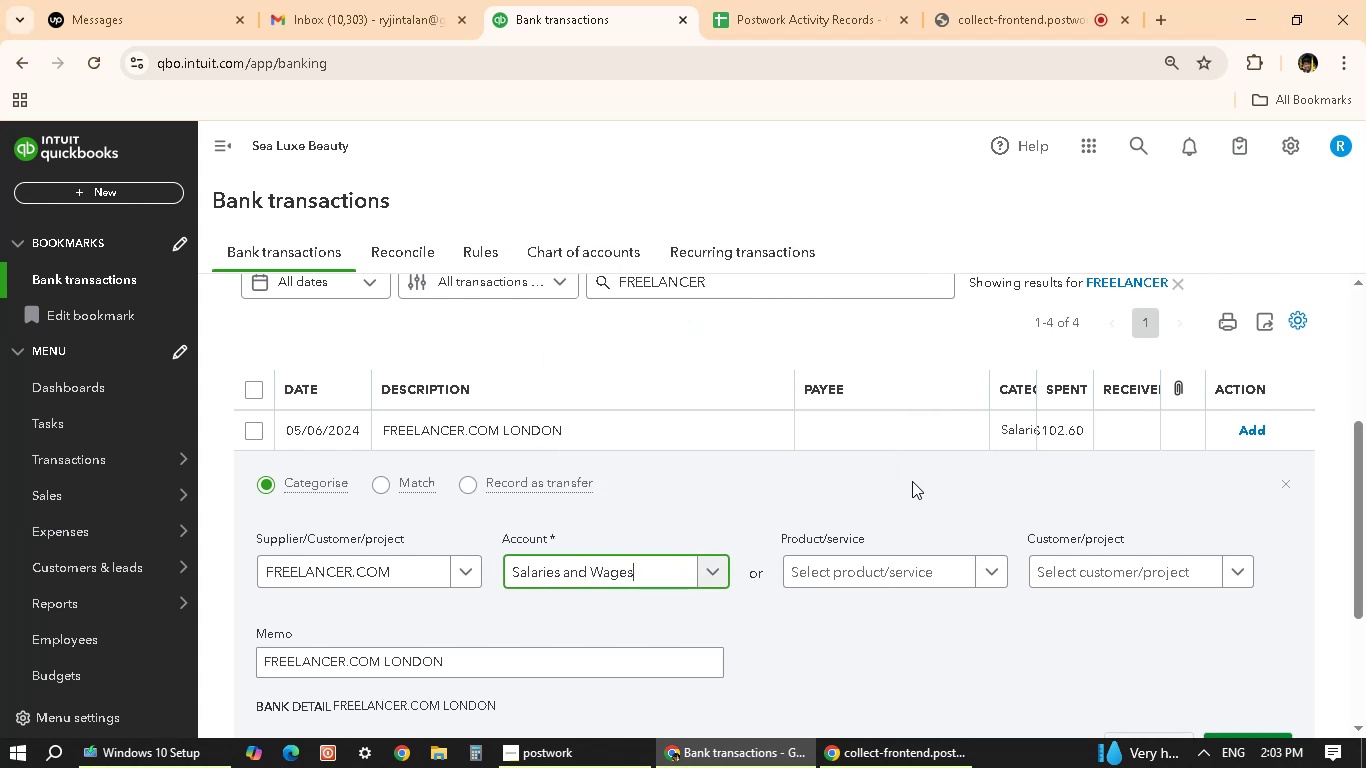 
scroll: coordinate [912, 481], scroll_direction: down, amount: 4.0
 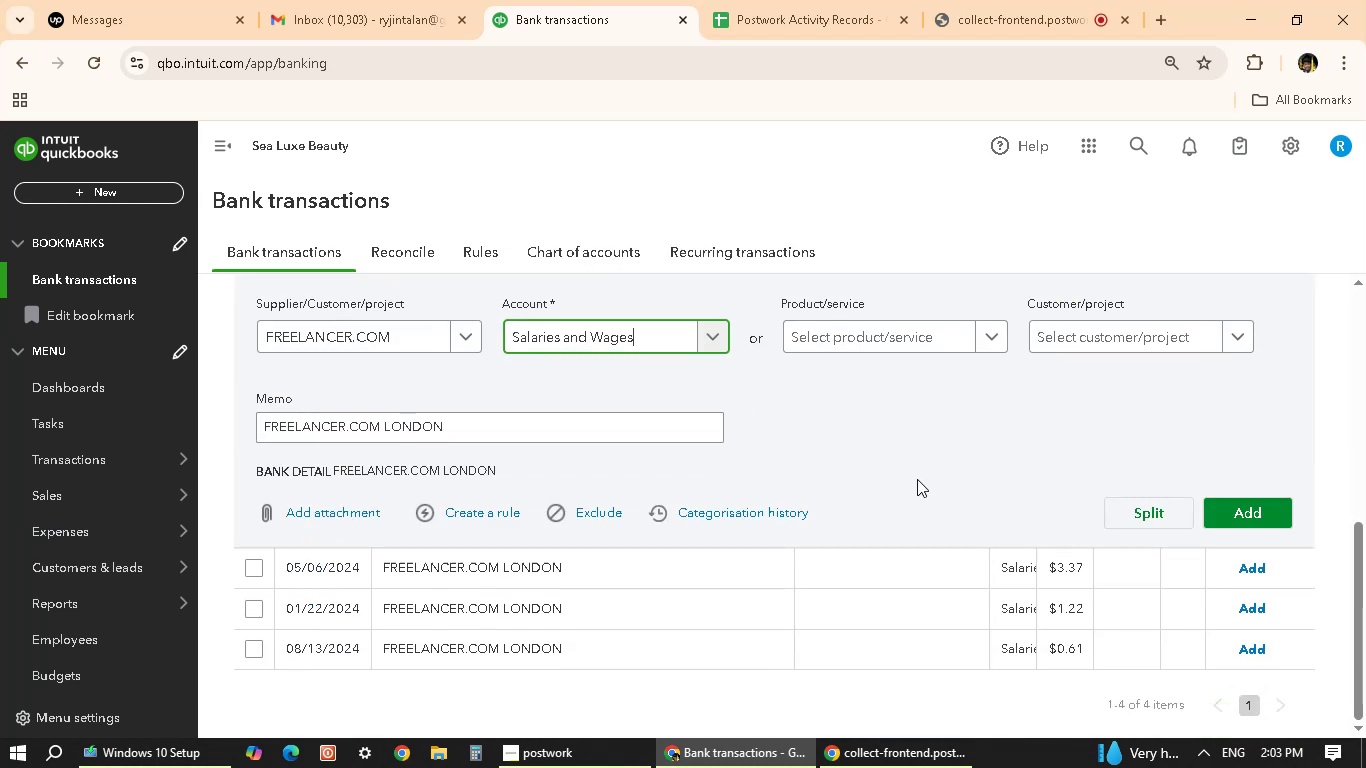 
scroll: coordinate [917, 479], scroll_direction: up, amount: 1.0
 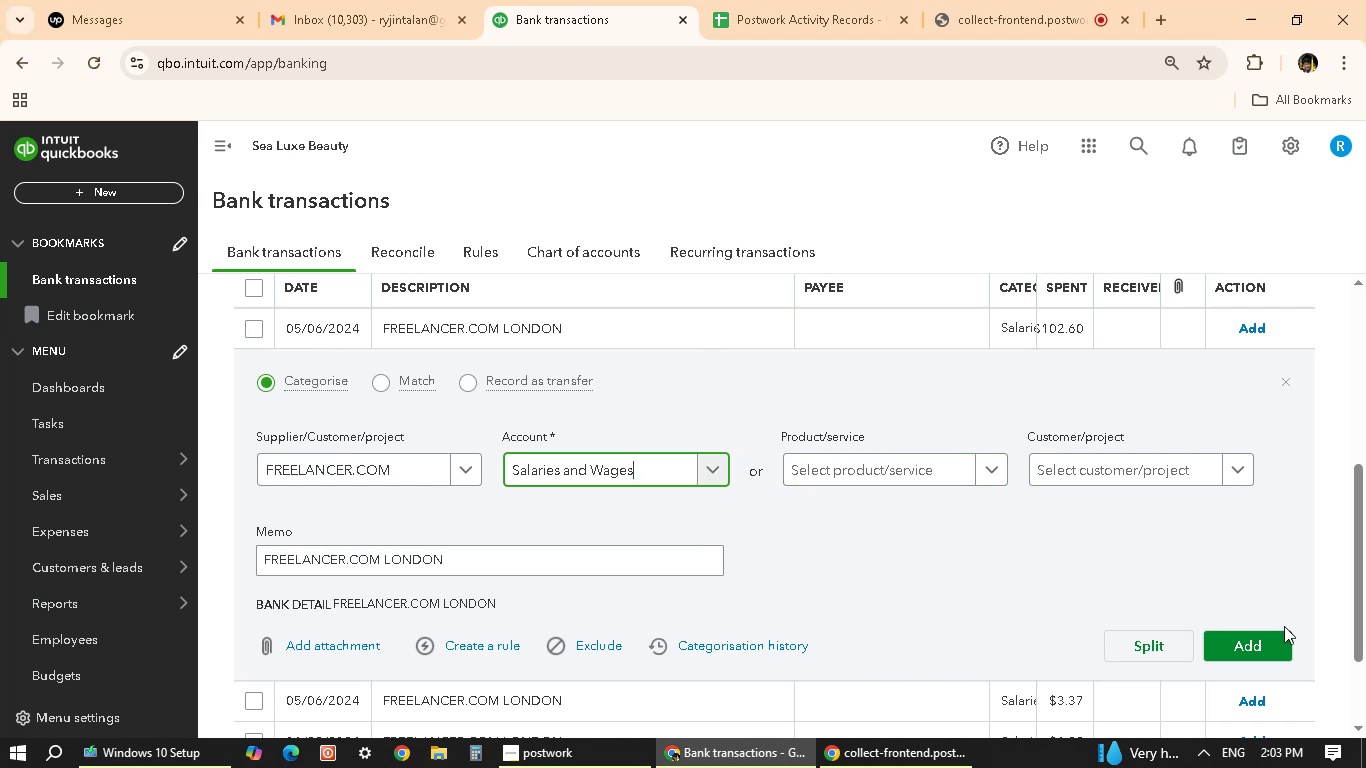 
wait(13.63)
 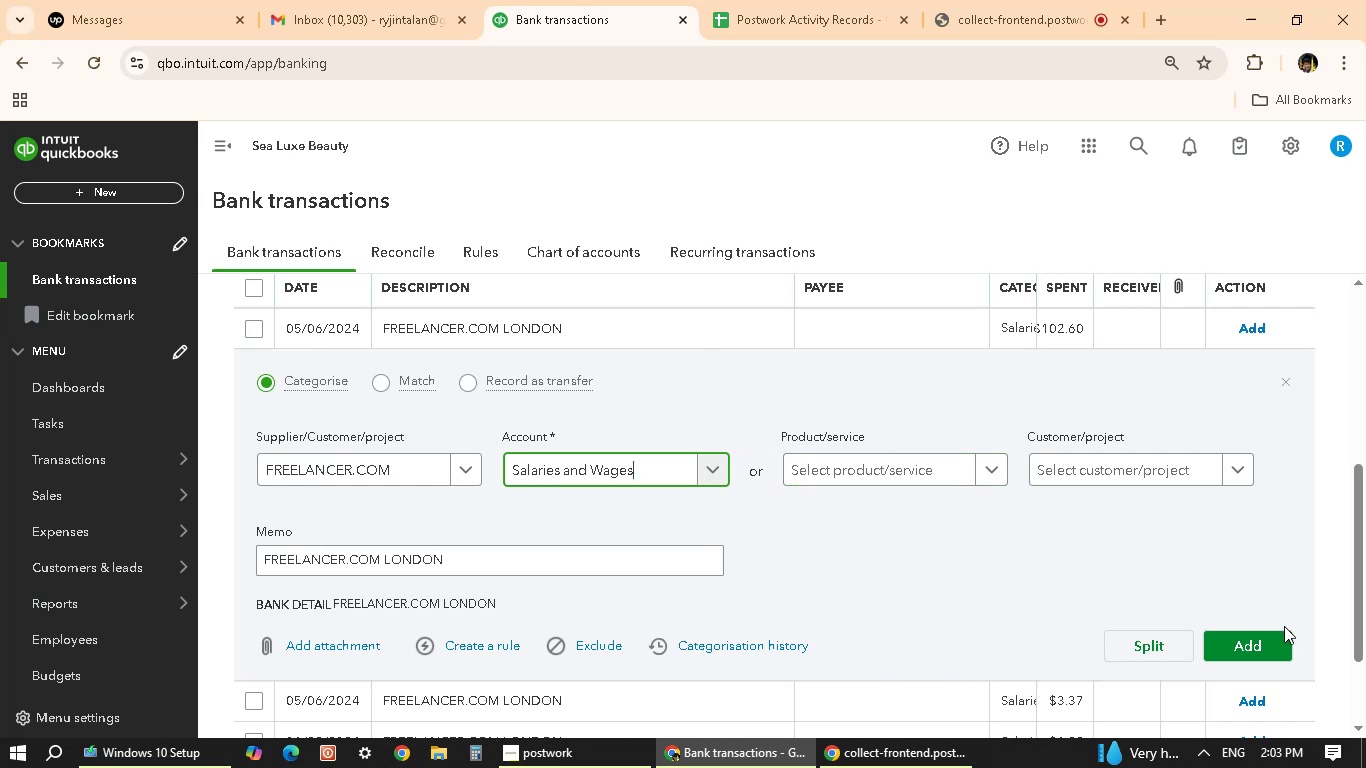 
left_click([713, 465])
 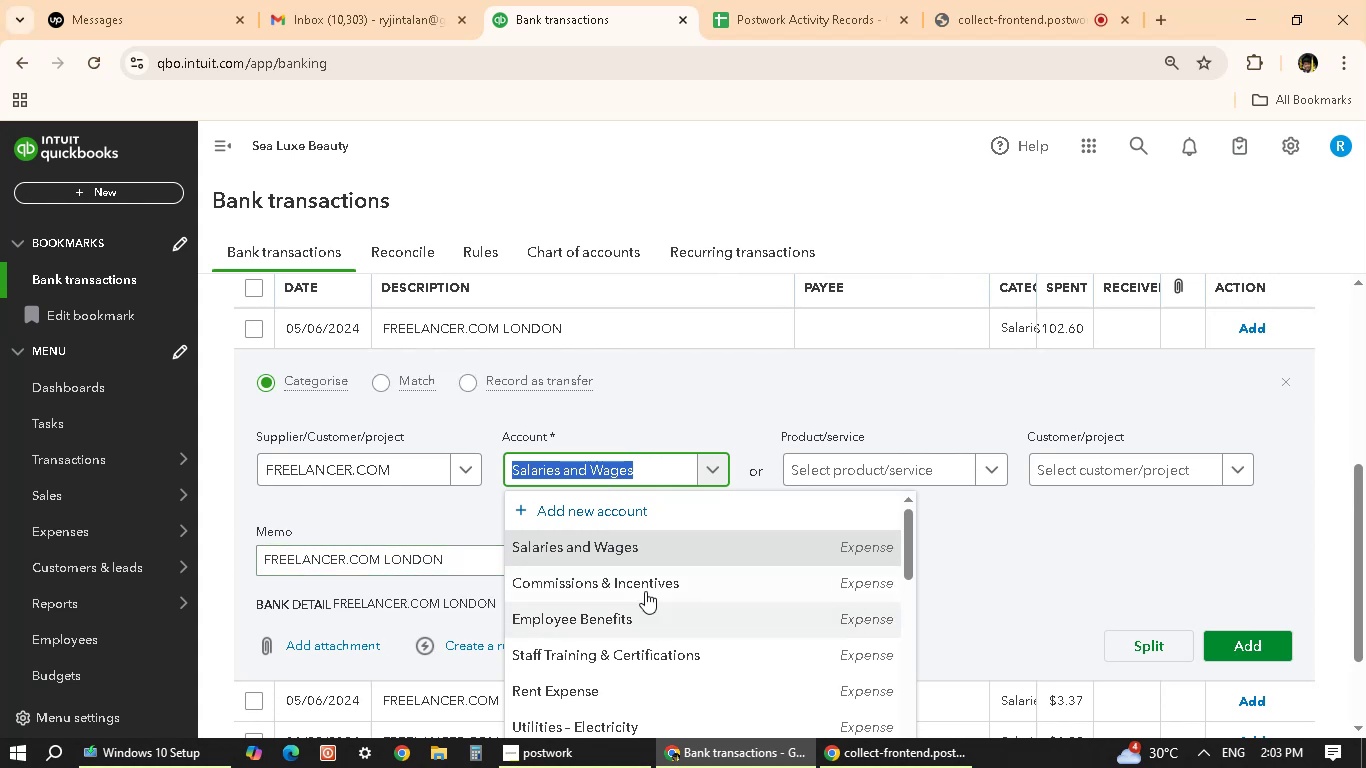 
wait(26.33)
 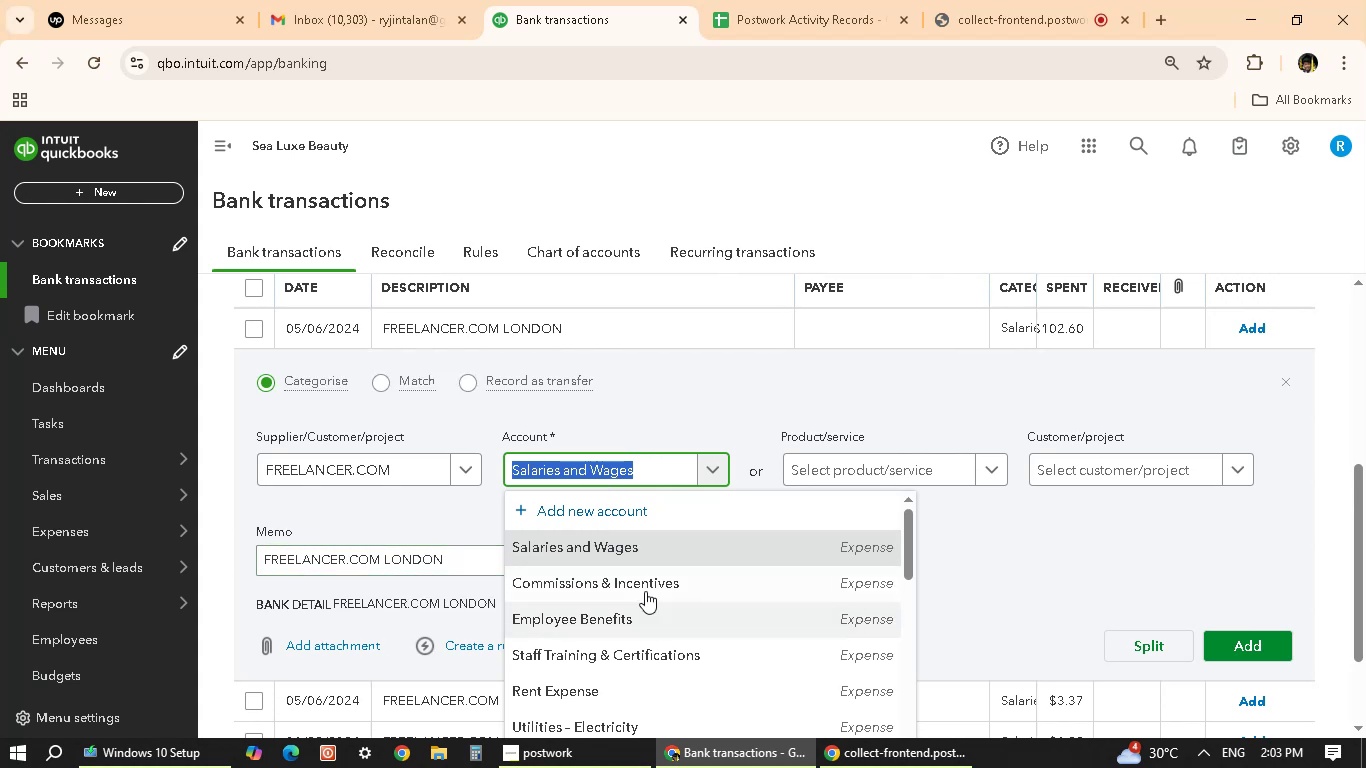 
left_click([1267, 582])
 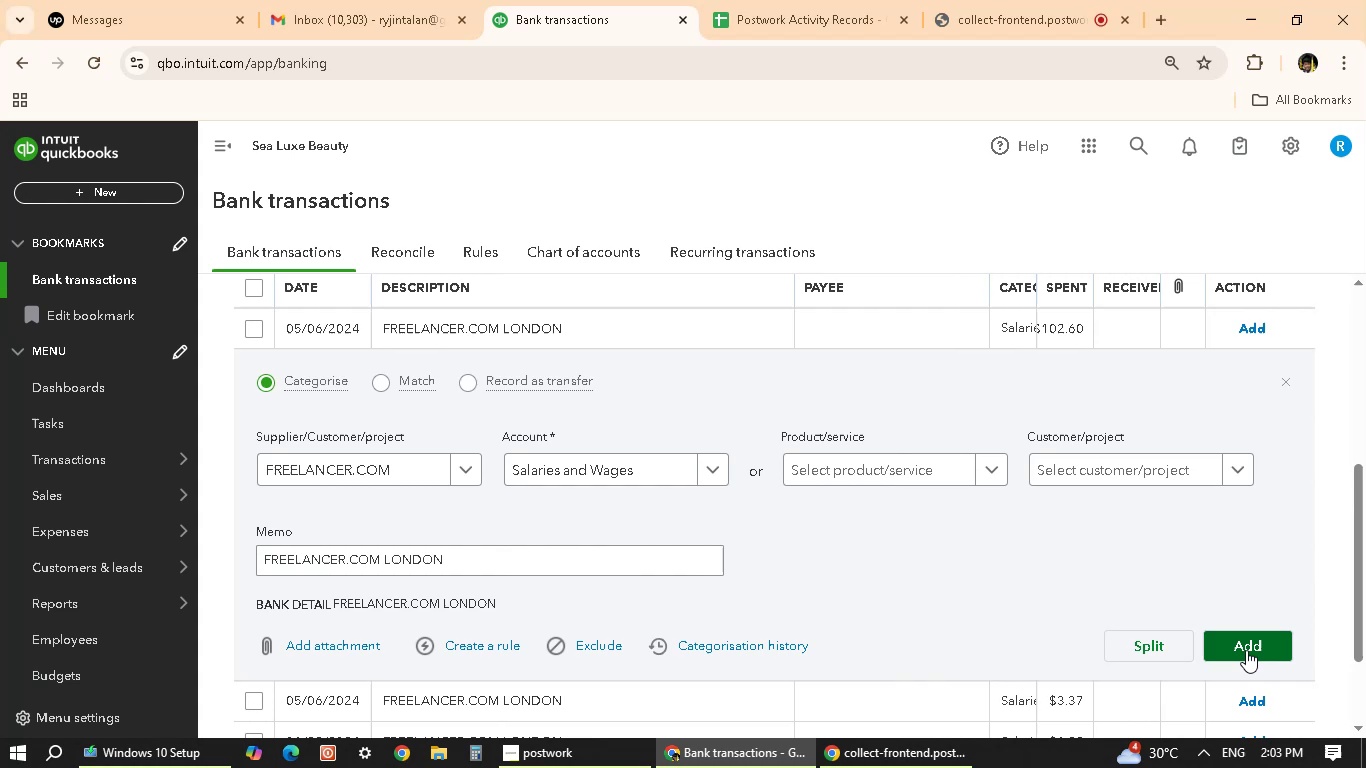 
left_click([1246, 650])
 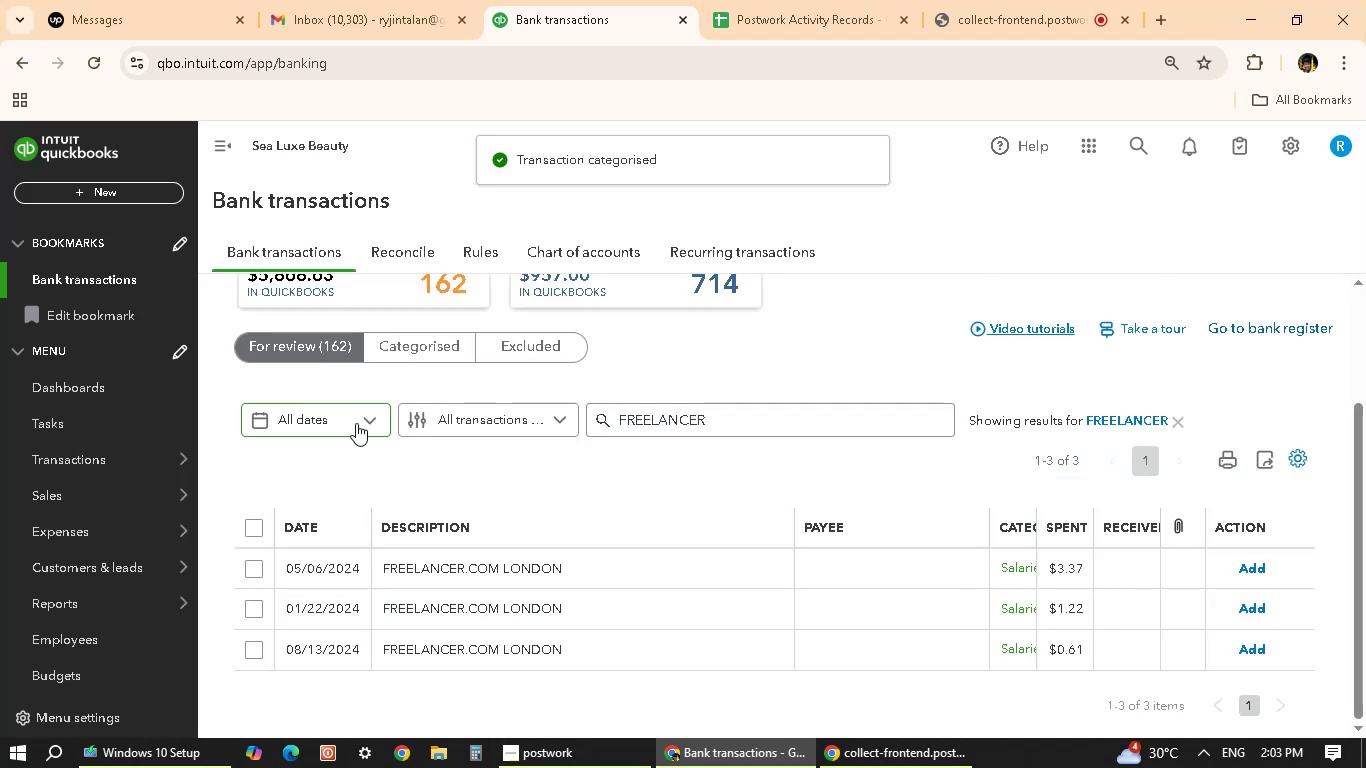 
left_click([438, 580])
 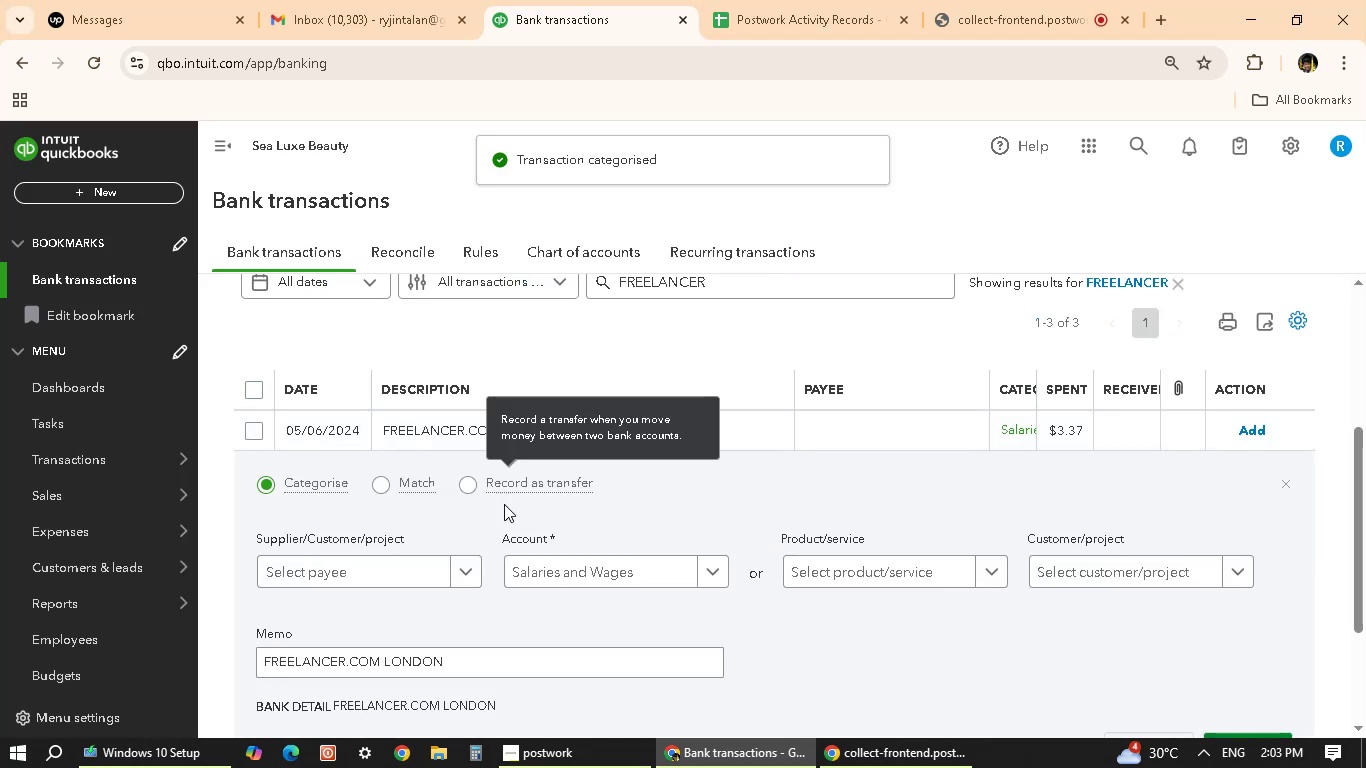 
left_click([456, 581])
 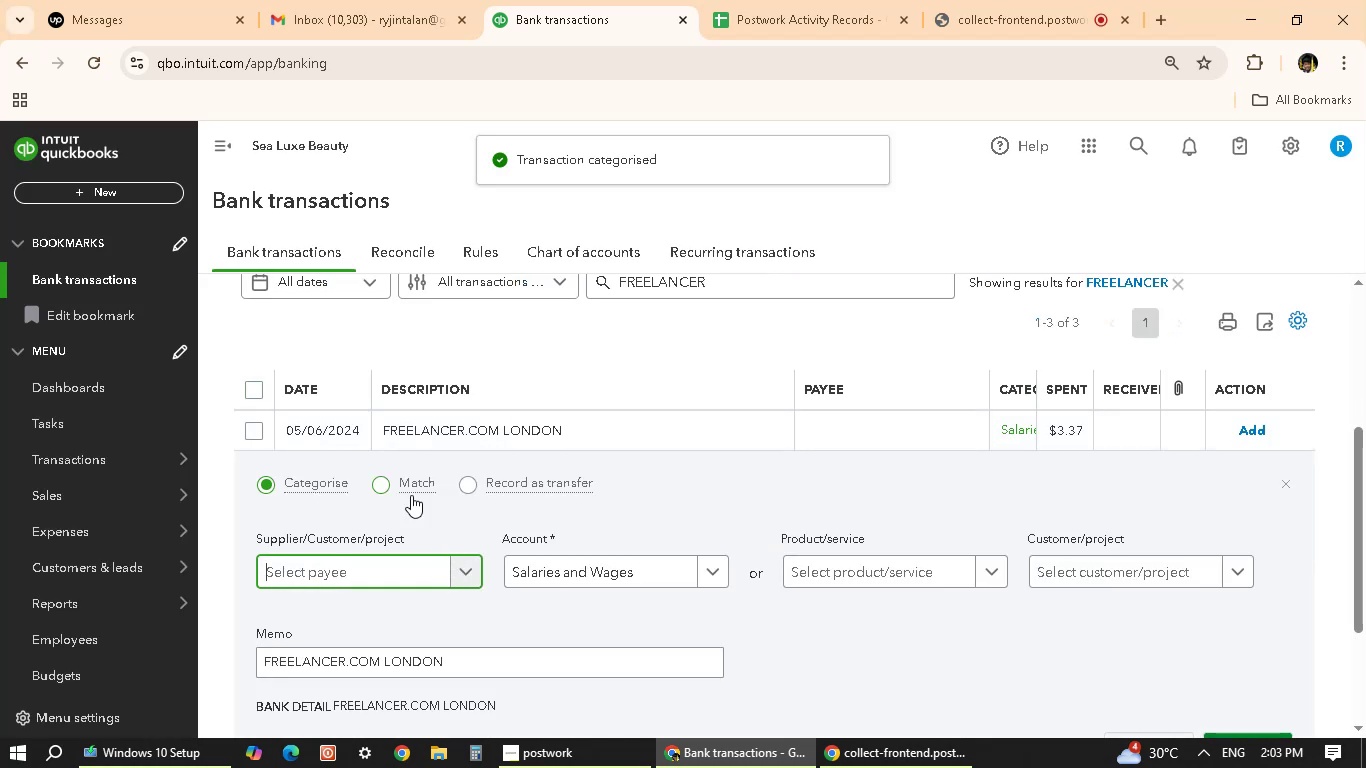 
key(F)
 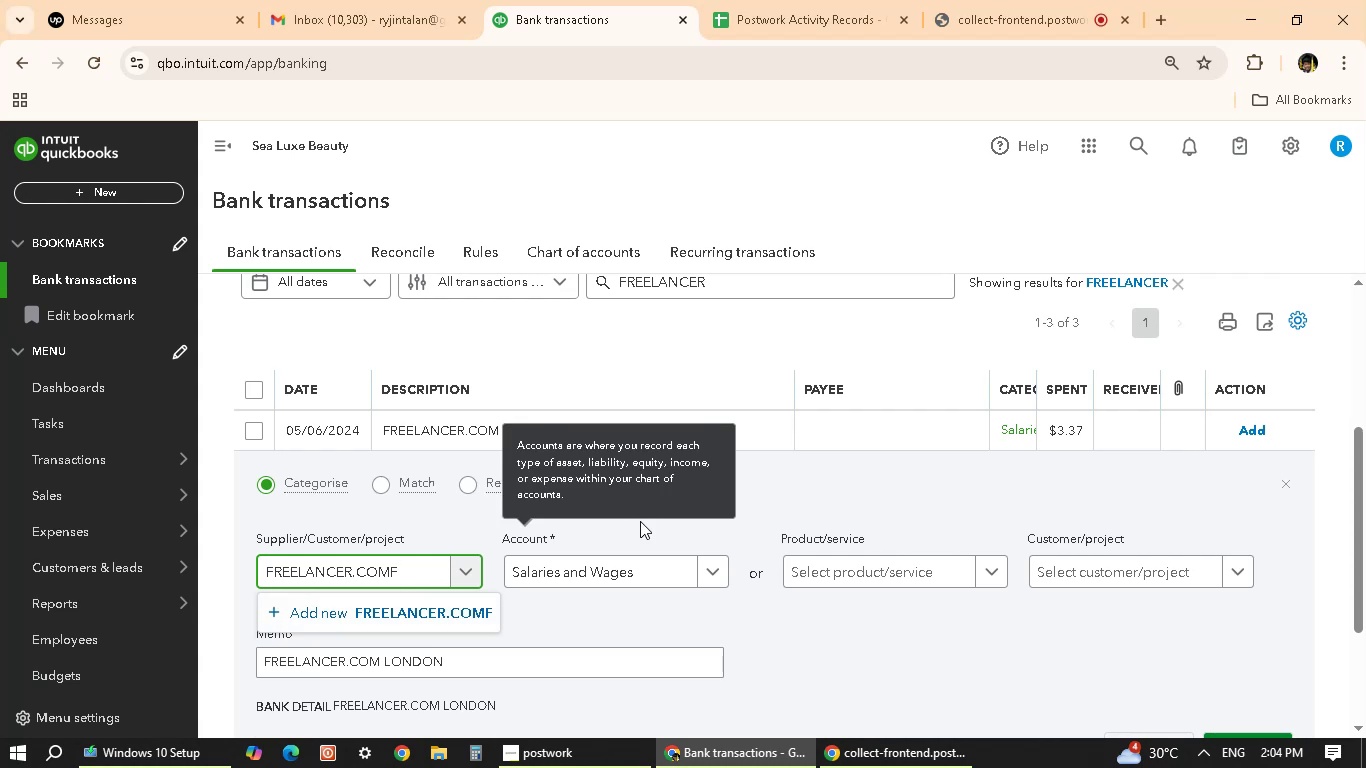 
key(Backspace)
 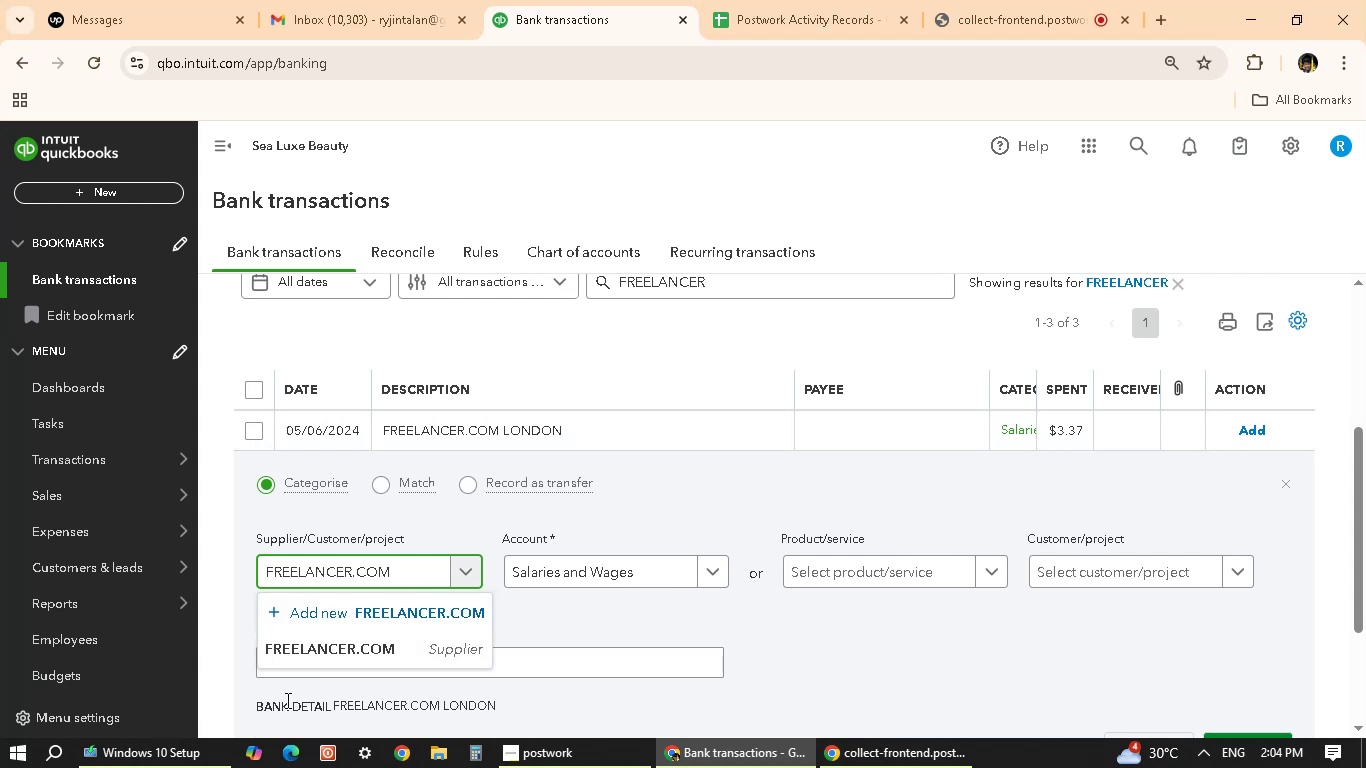 
left_click([326, 657])
 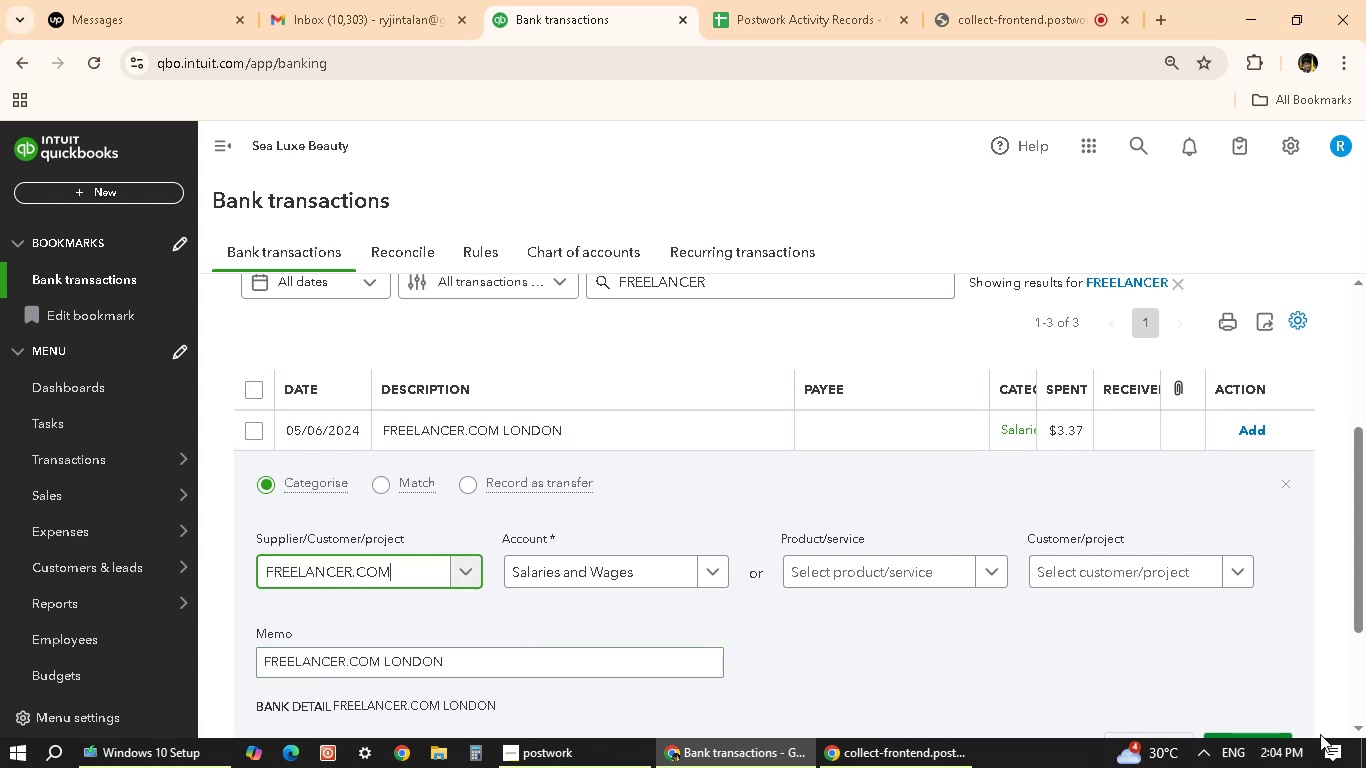 
scroll: coordinate [1261, 708], scroll_direction: down, amount: 2.0
 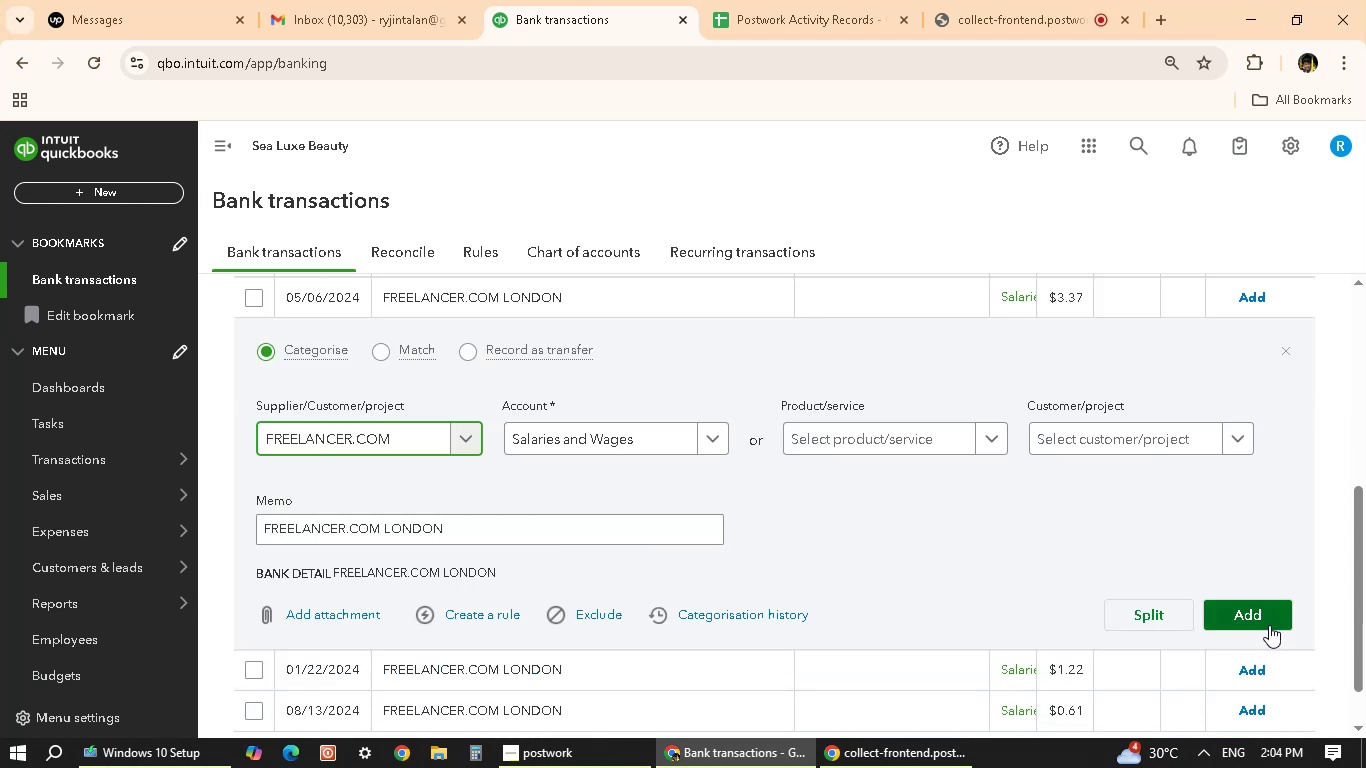 
left_click([1270, 622])
 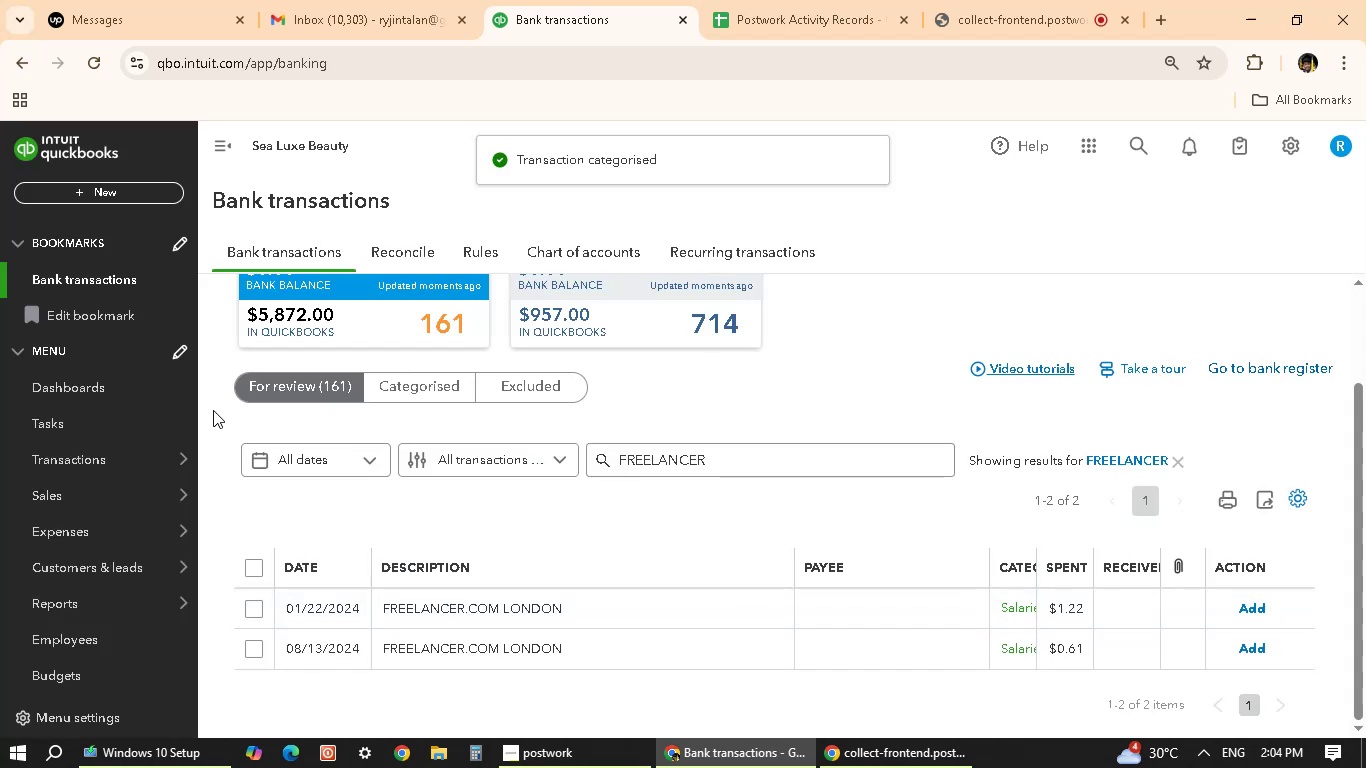 
wait(11.34)
 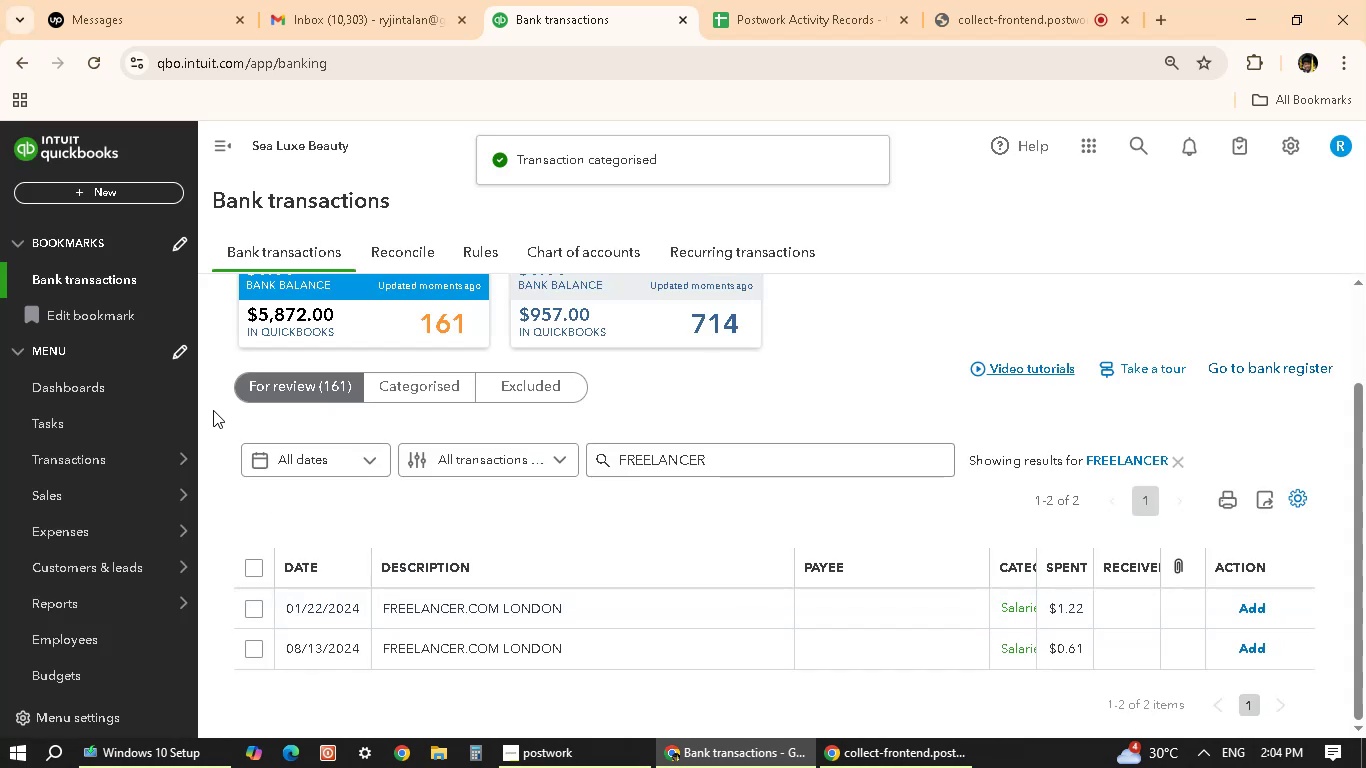 
scroll: coordinate [818, 571], scroll_direction: up, amount: 1.0
 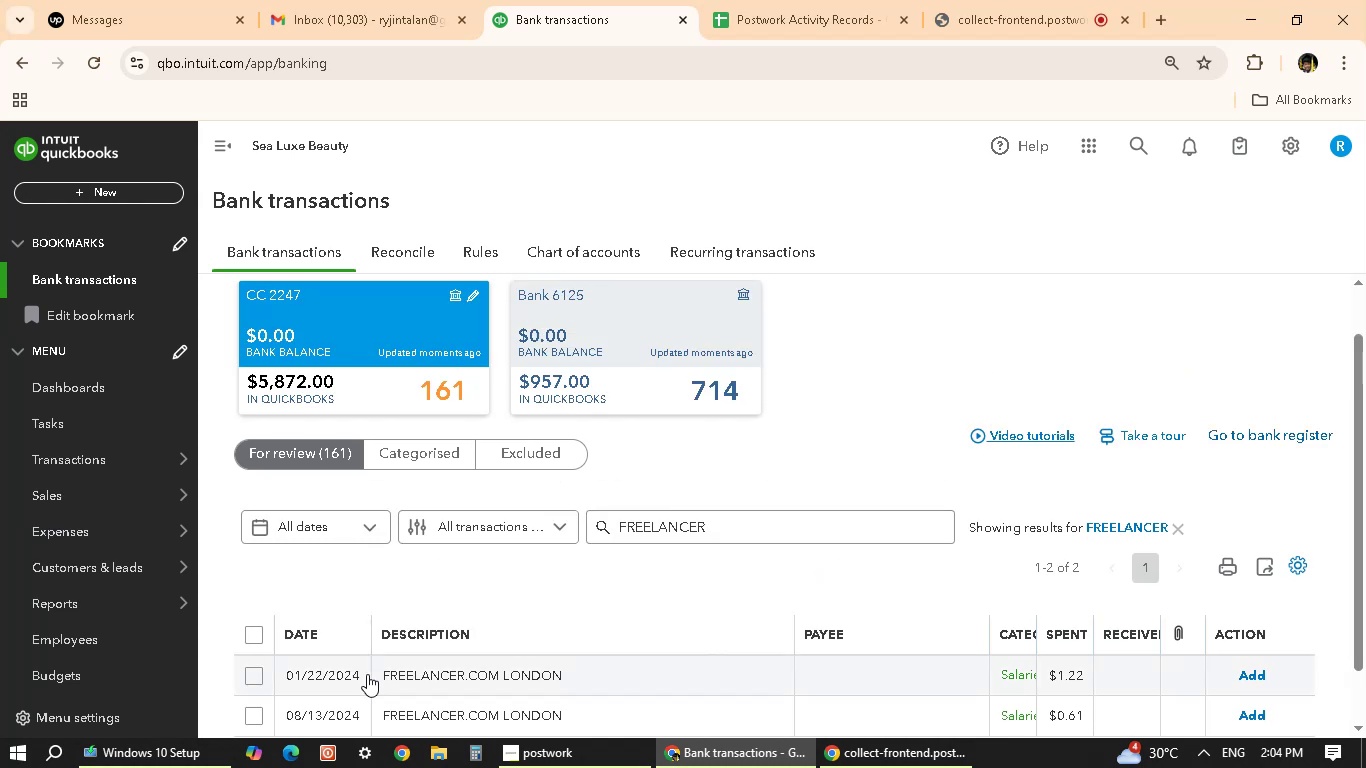 
left_click([360, 675])
 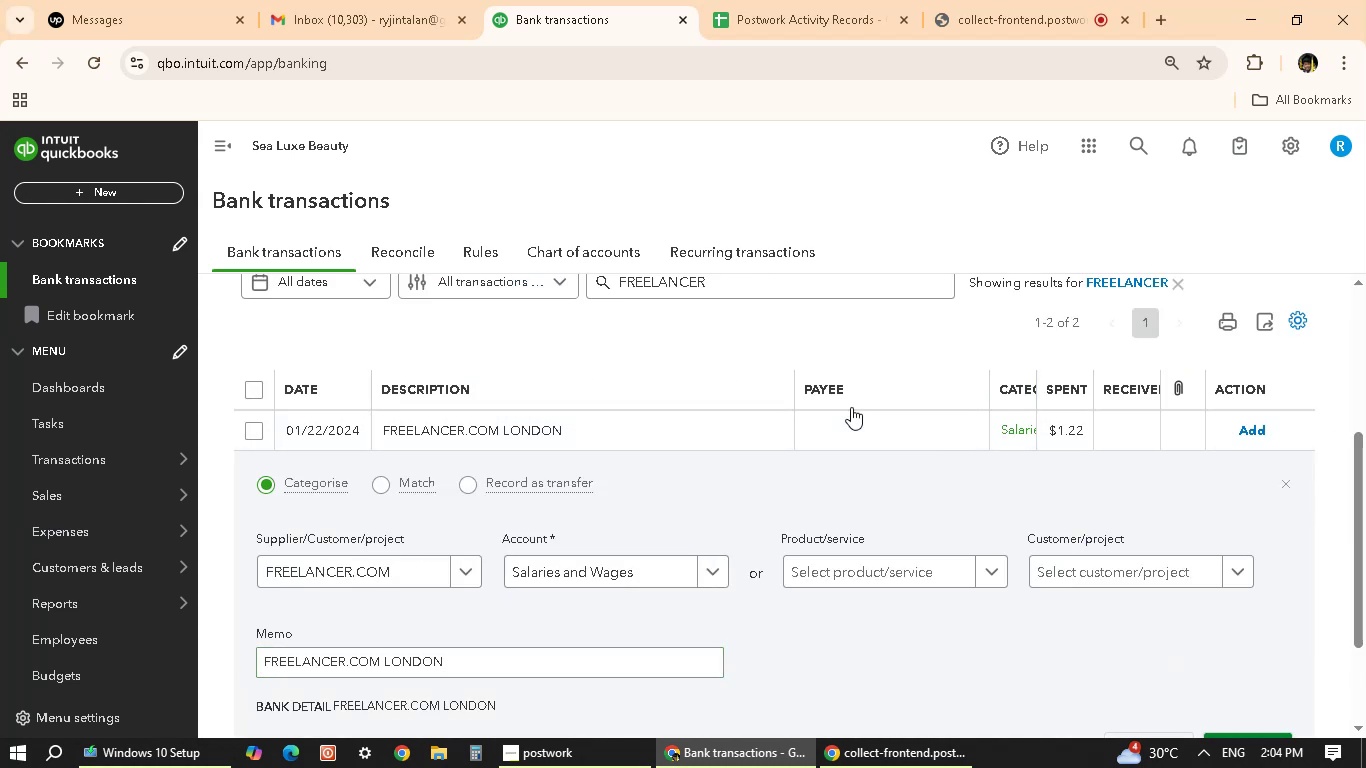 
wait(9.39)
 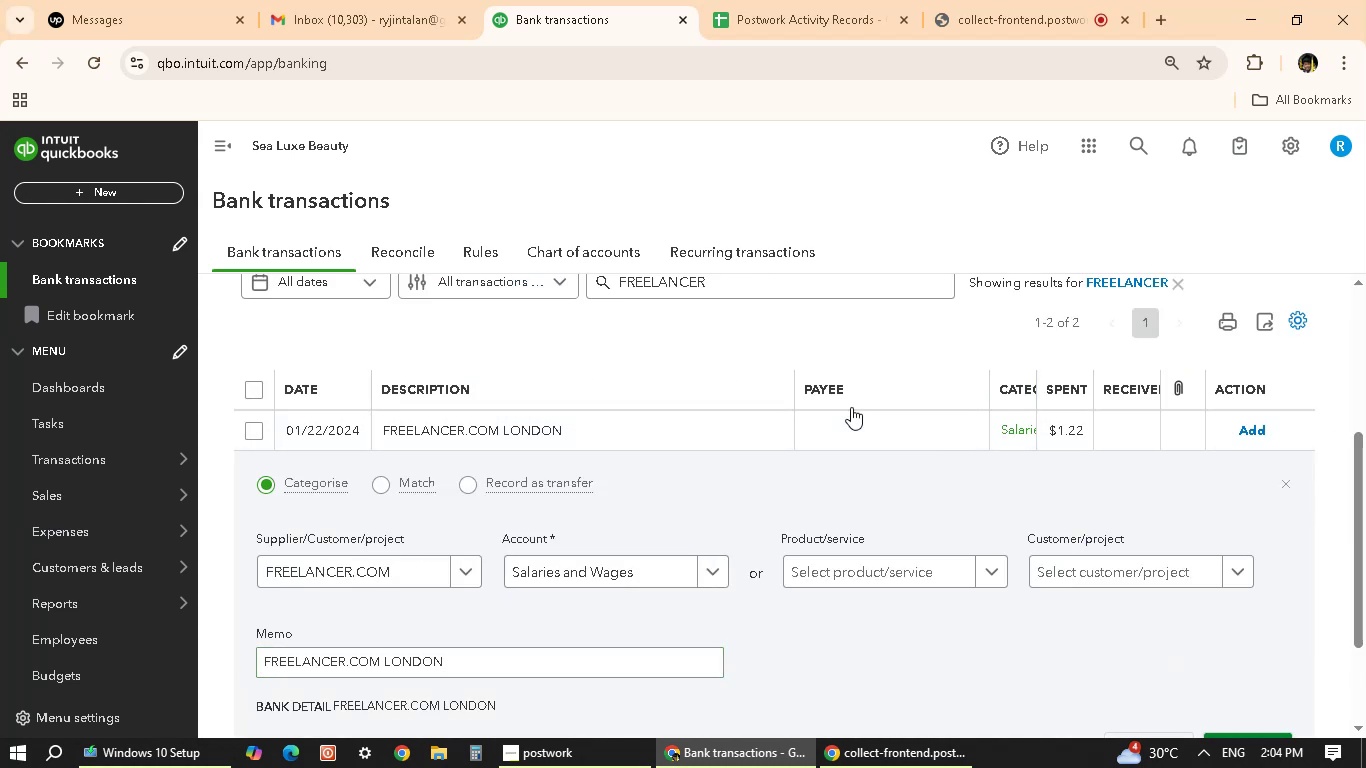 
left_click([724, 577])
 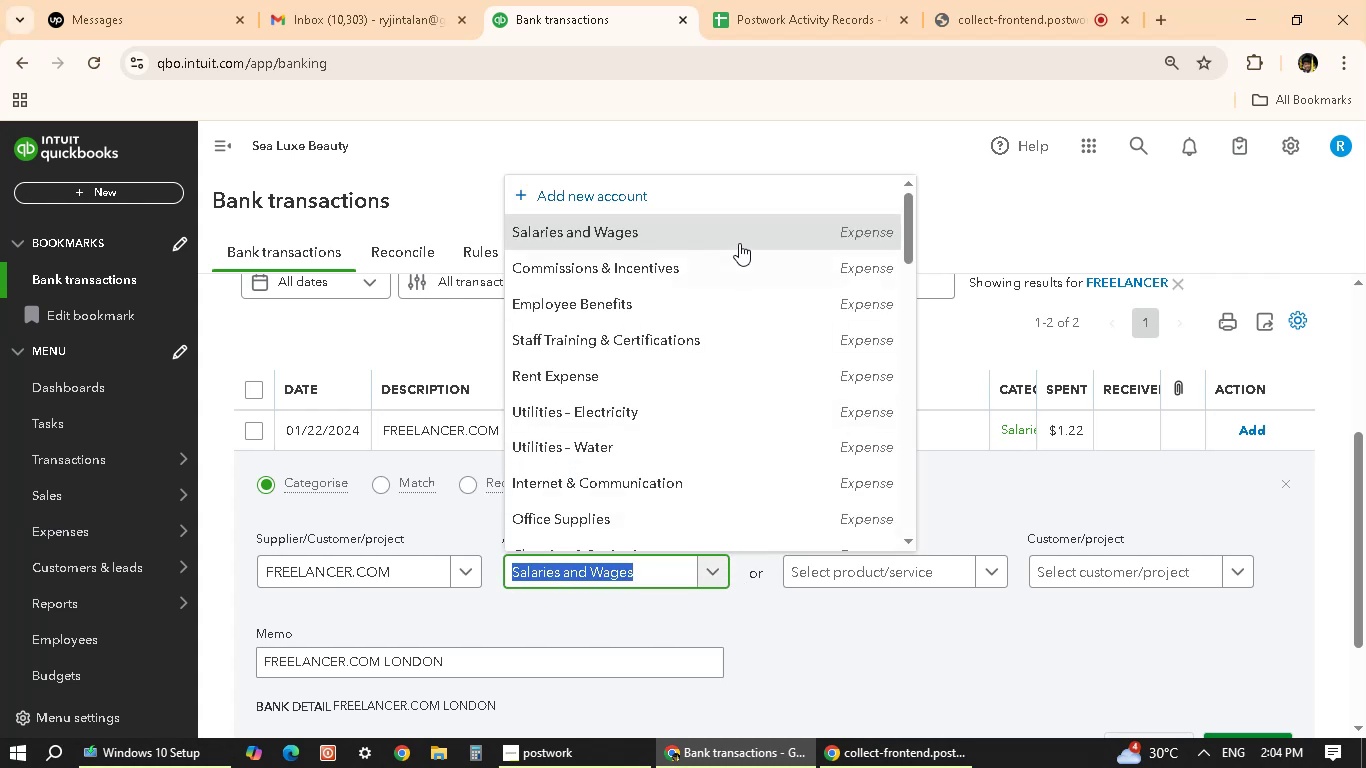 
left_click([739, 224])
 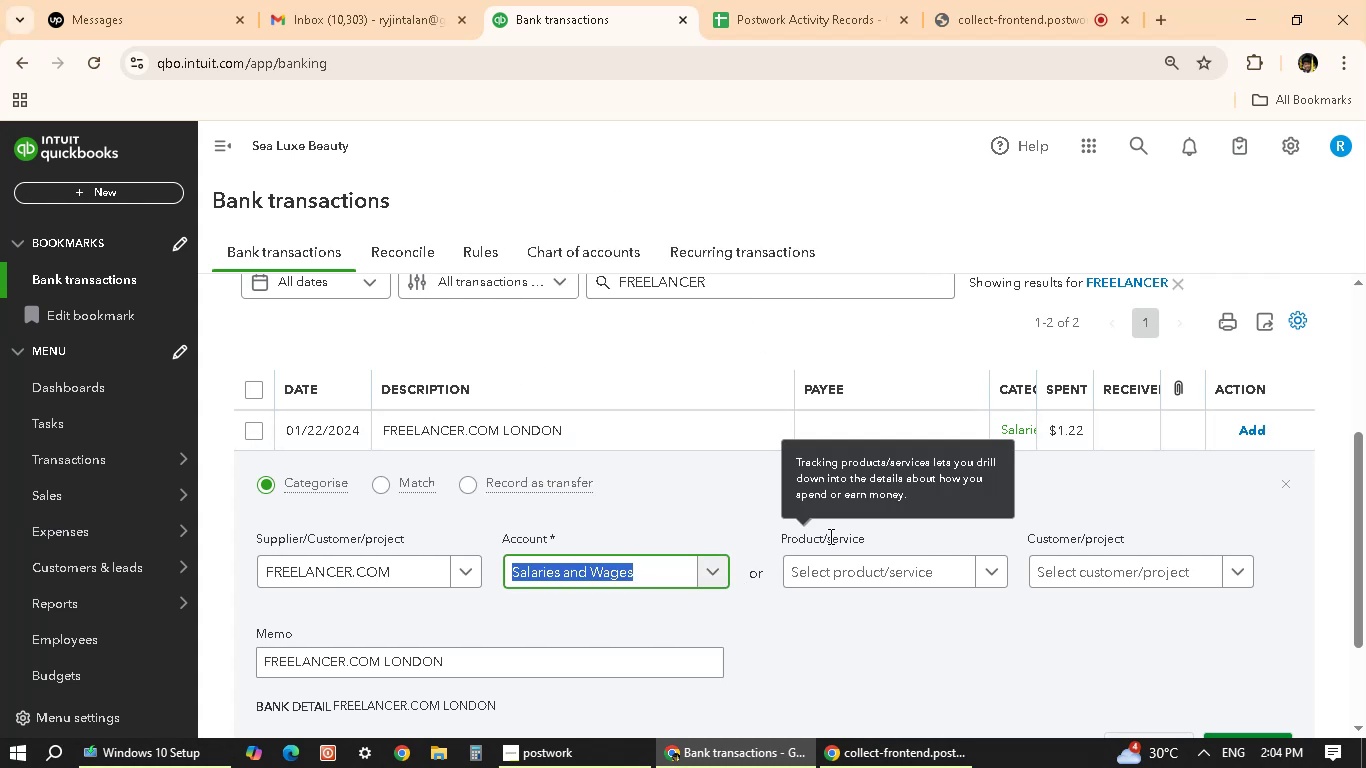 
scroll: coordinate [828, 602], scroll_direction: down, amount: 1.0
 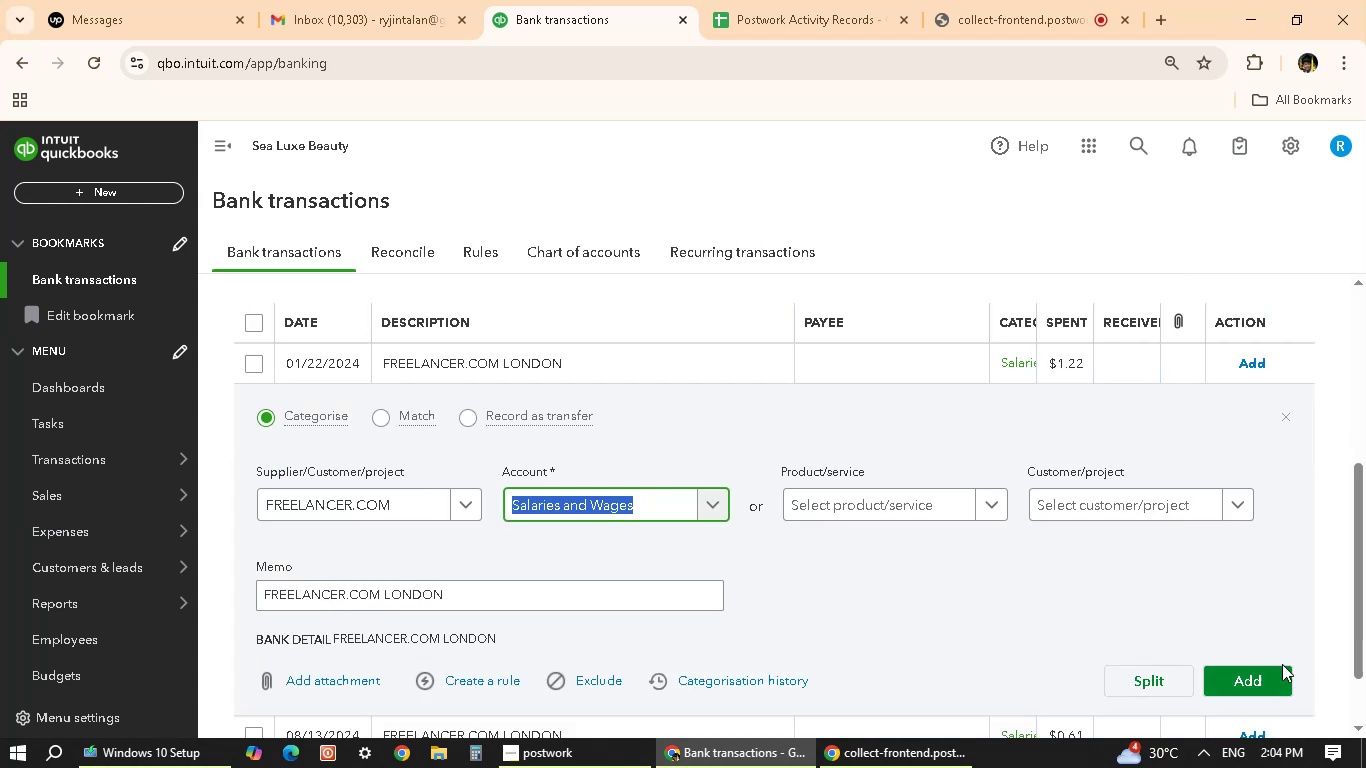 
left_click([1261, 685])
 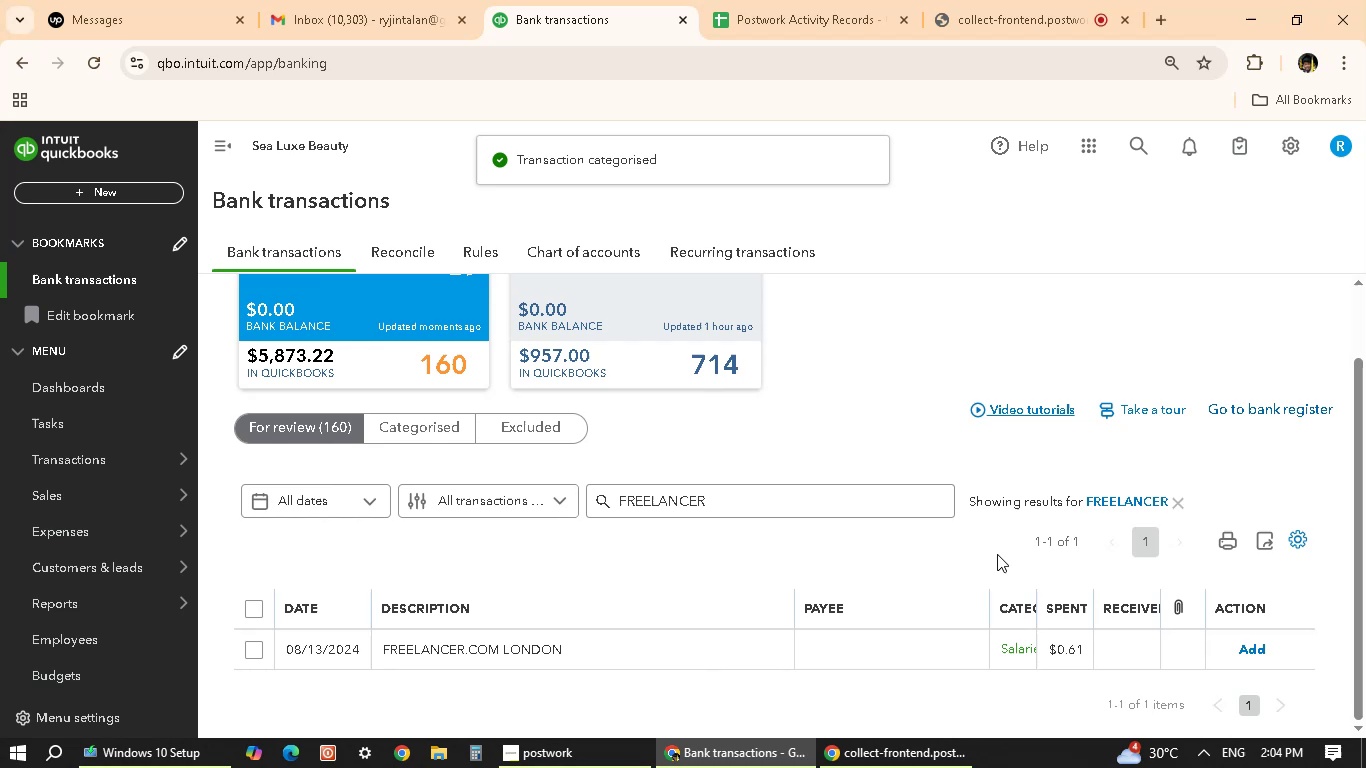 
scroll: coordinate [644, 519], scroll_direction: down, amount: 3.0
 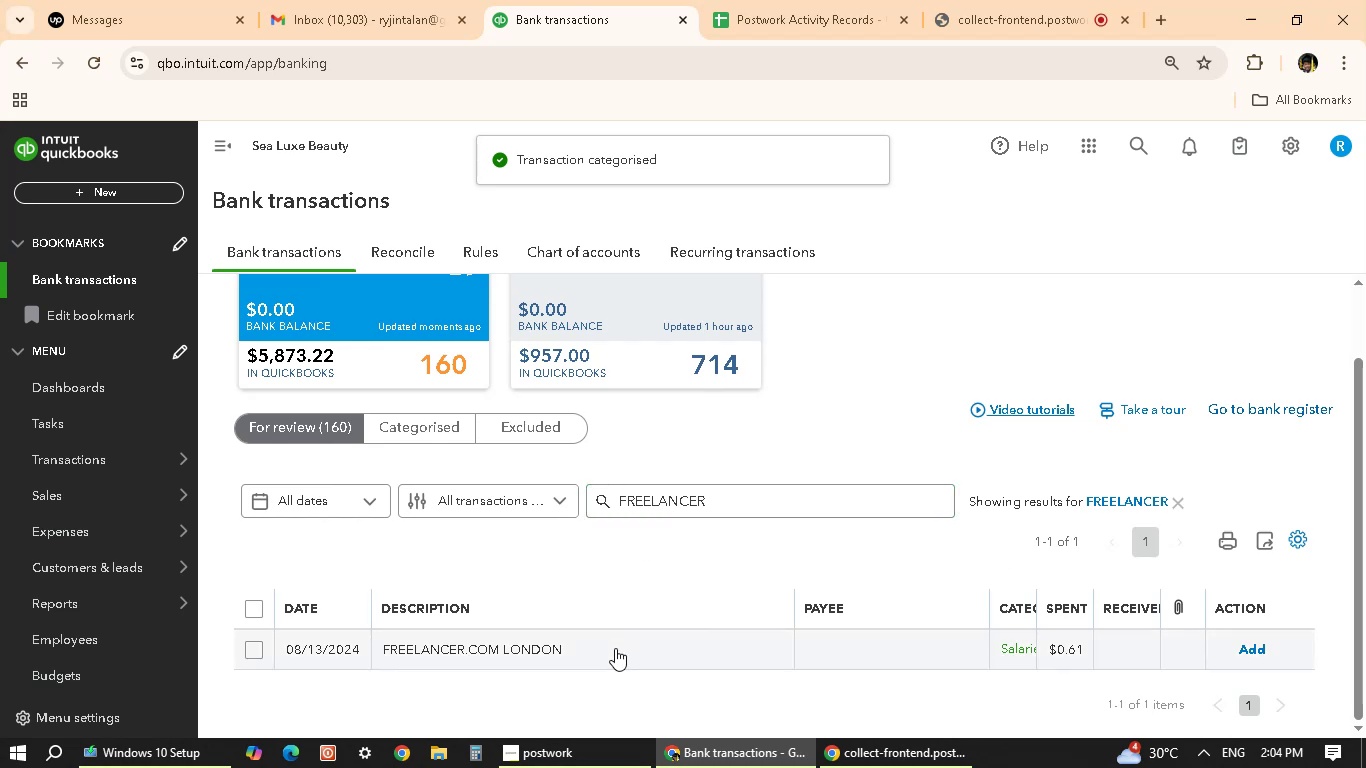 
left_click([616, 651])
 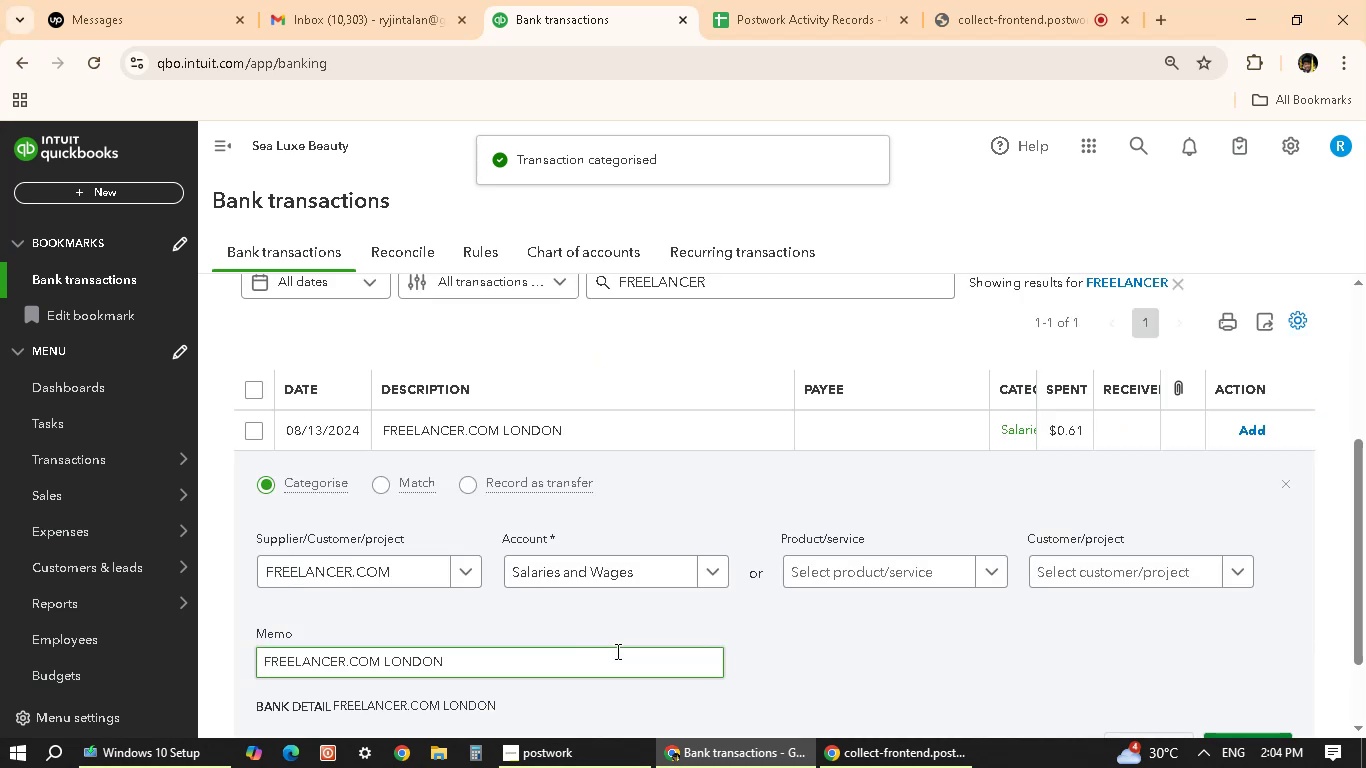 
scroll: coordinate [684, 638], scroll_direction: down, amount: 4.0
 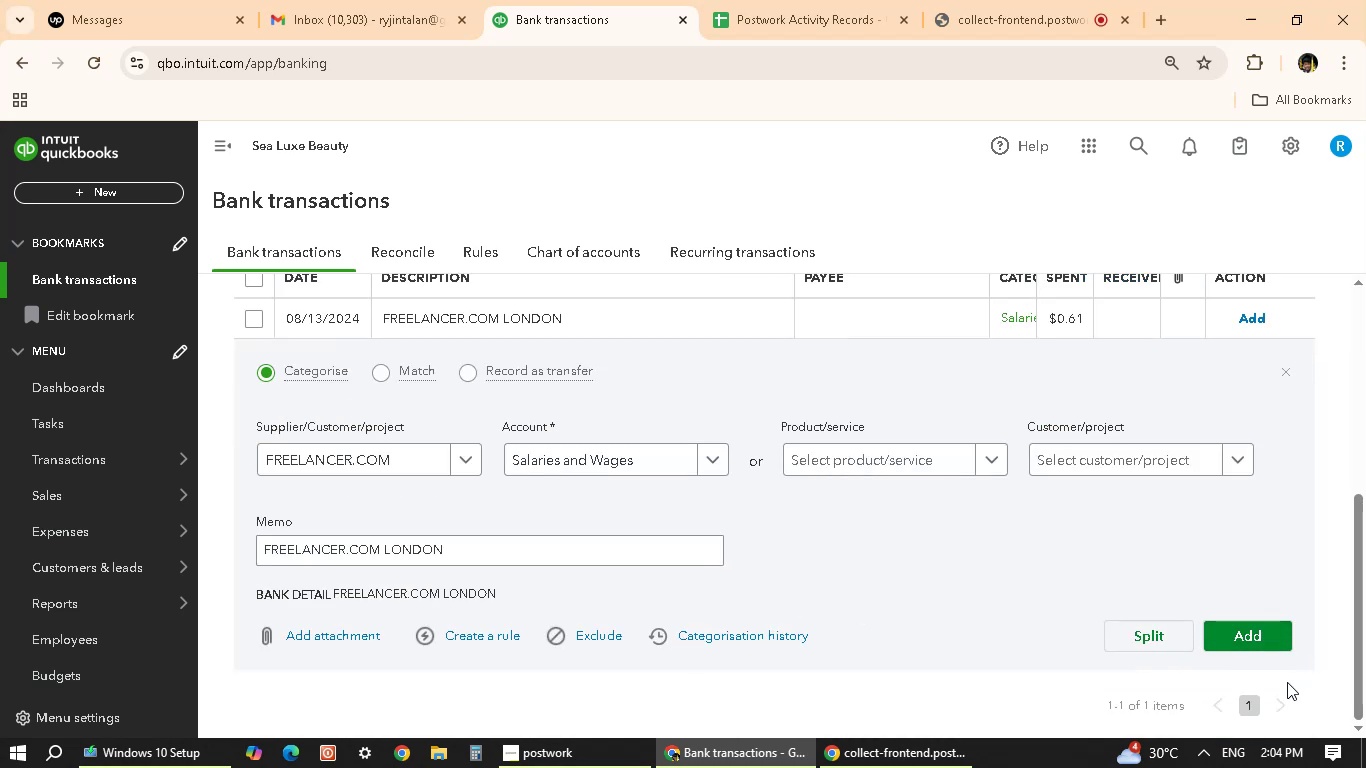 
left_click([1262, 639])
 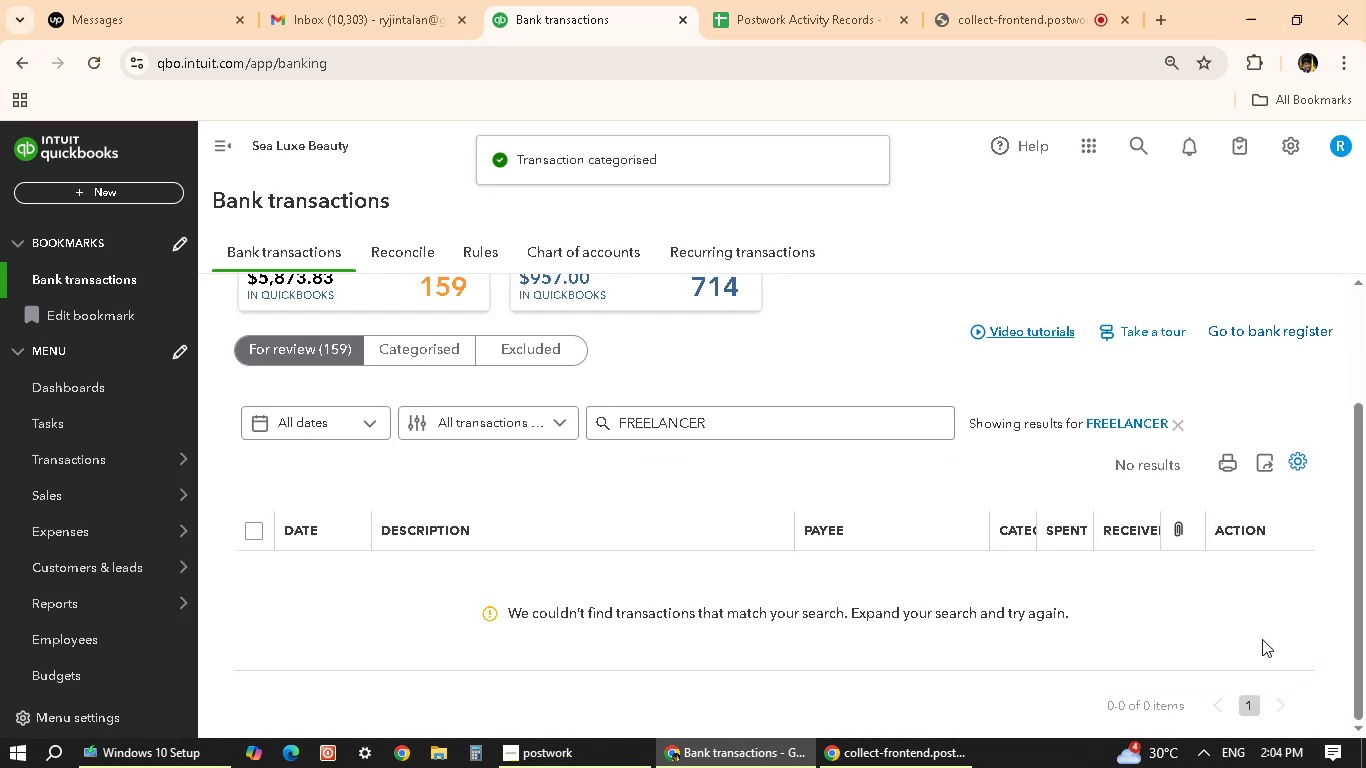 
scroll: coordinate [1262, 639], scroll_direction: up, amount: 6.0
 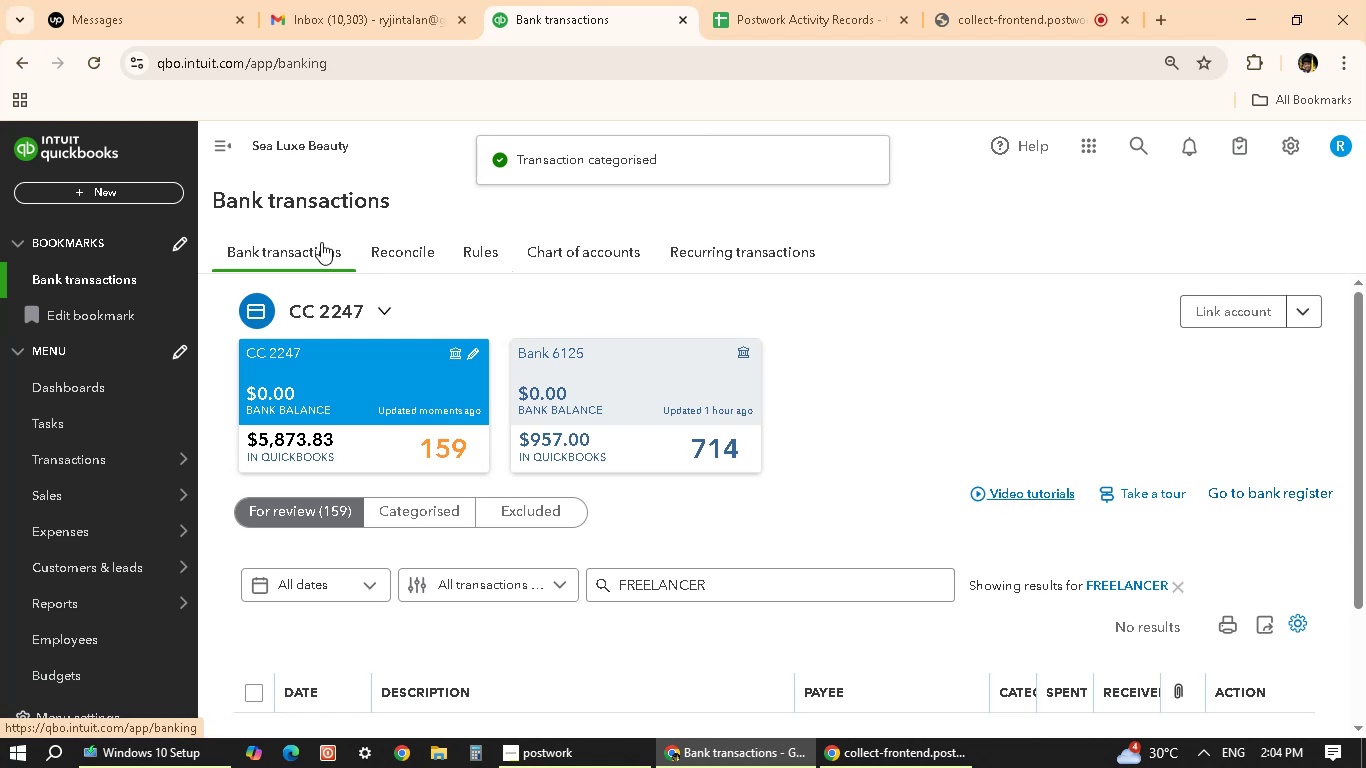 
wait(6.58)
 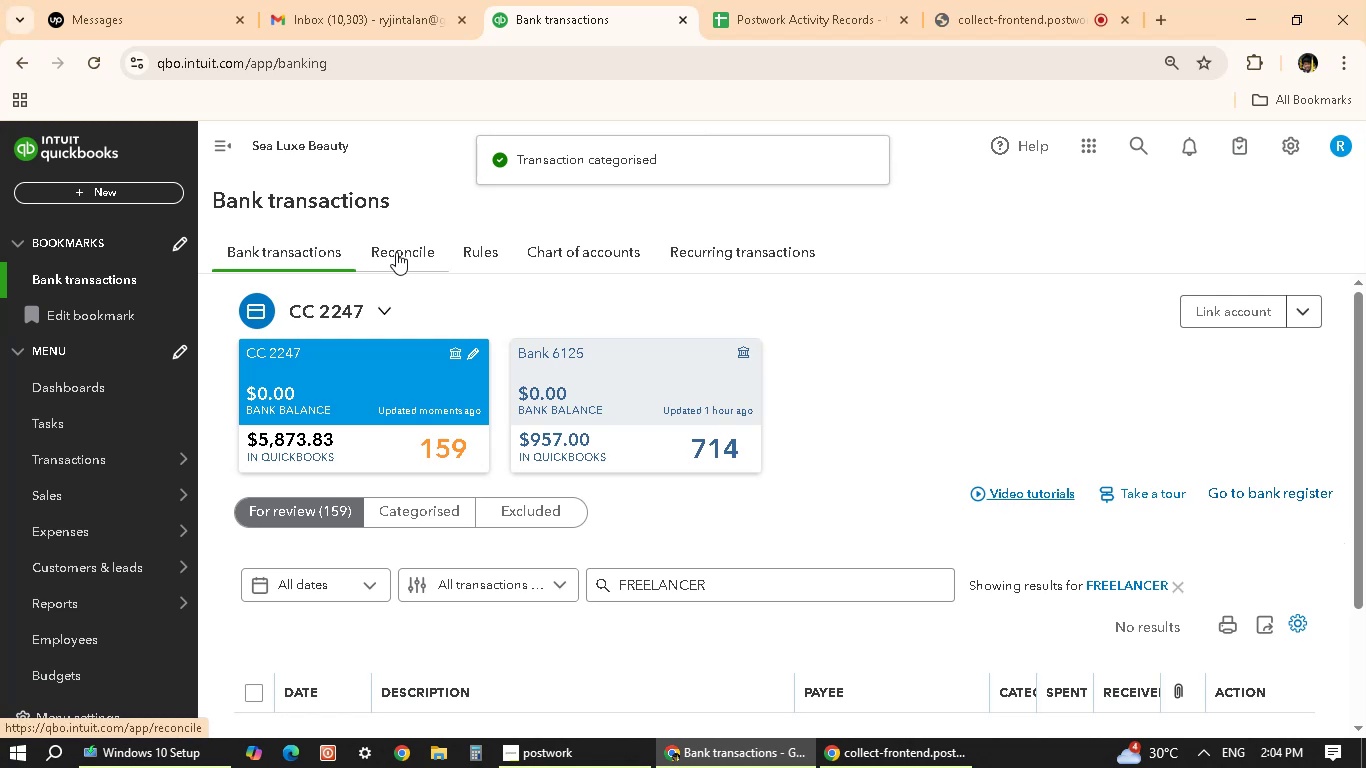 
left_click([1174, 576])
 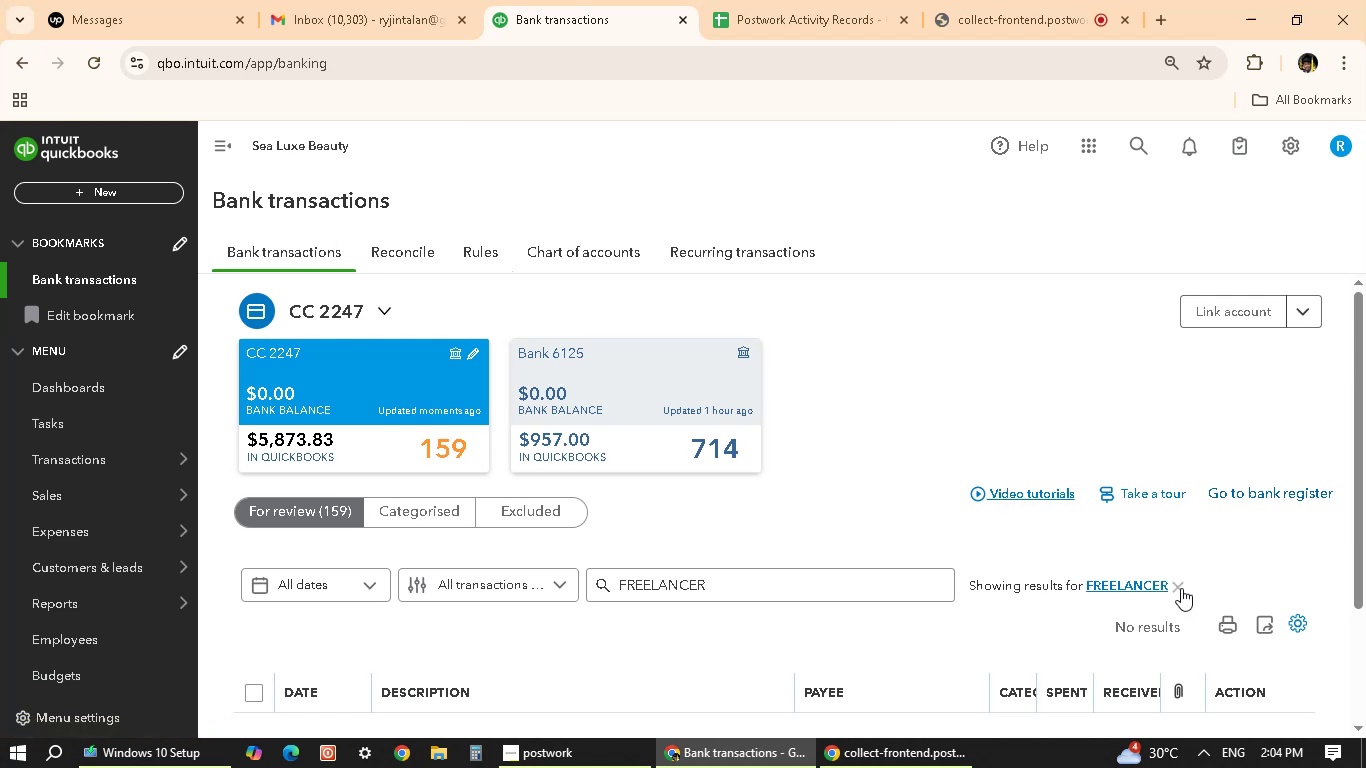 
left_click([1180, 587])
 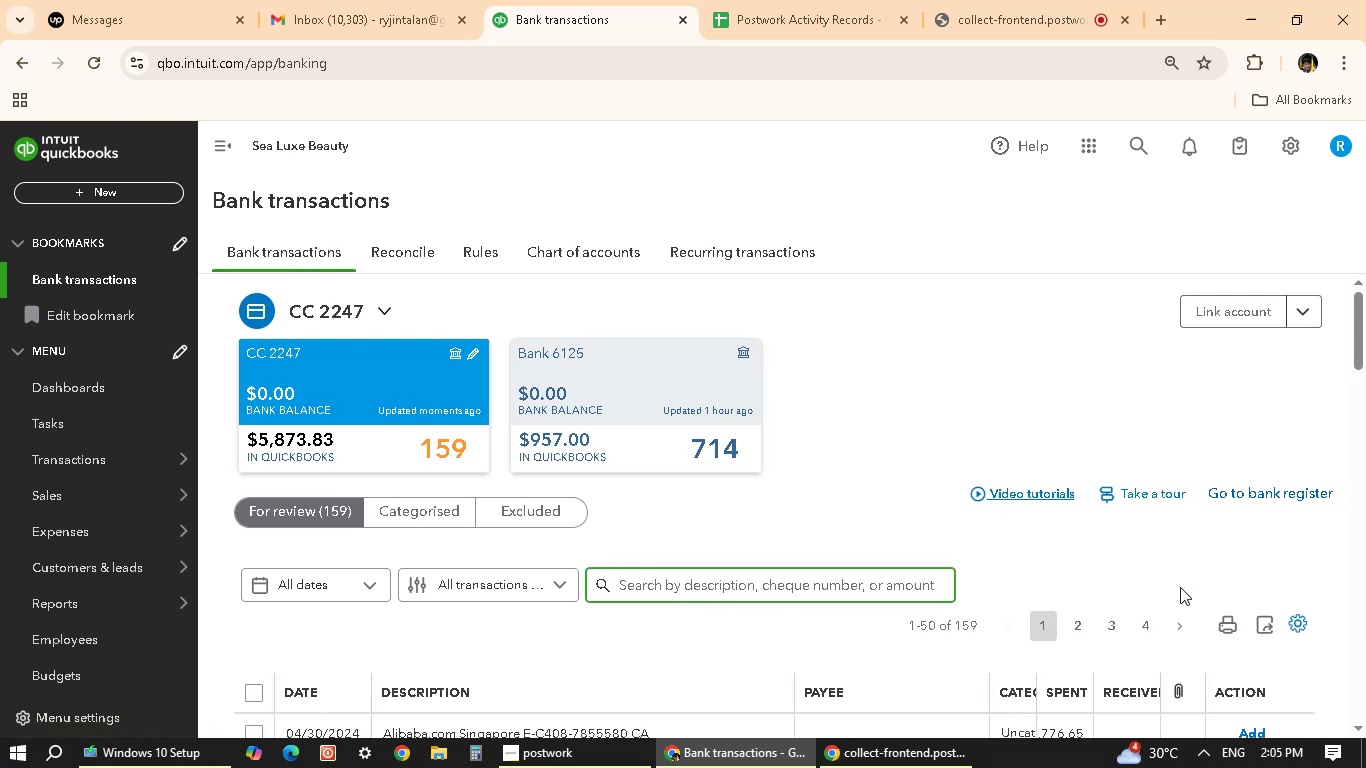 
scroll: coordinate [832, 633], scroll_direction: down, amount: 12.0
 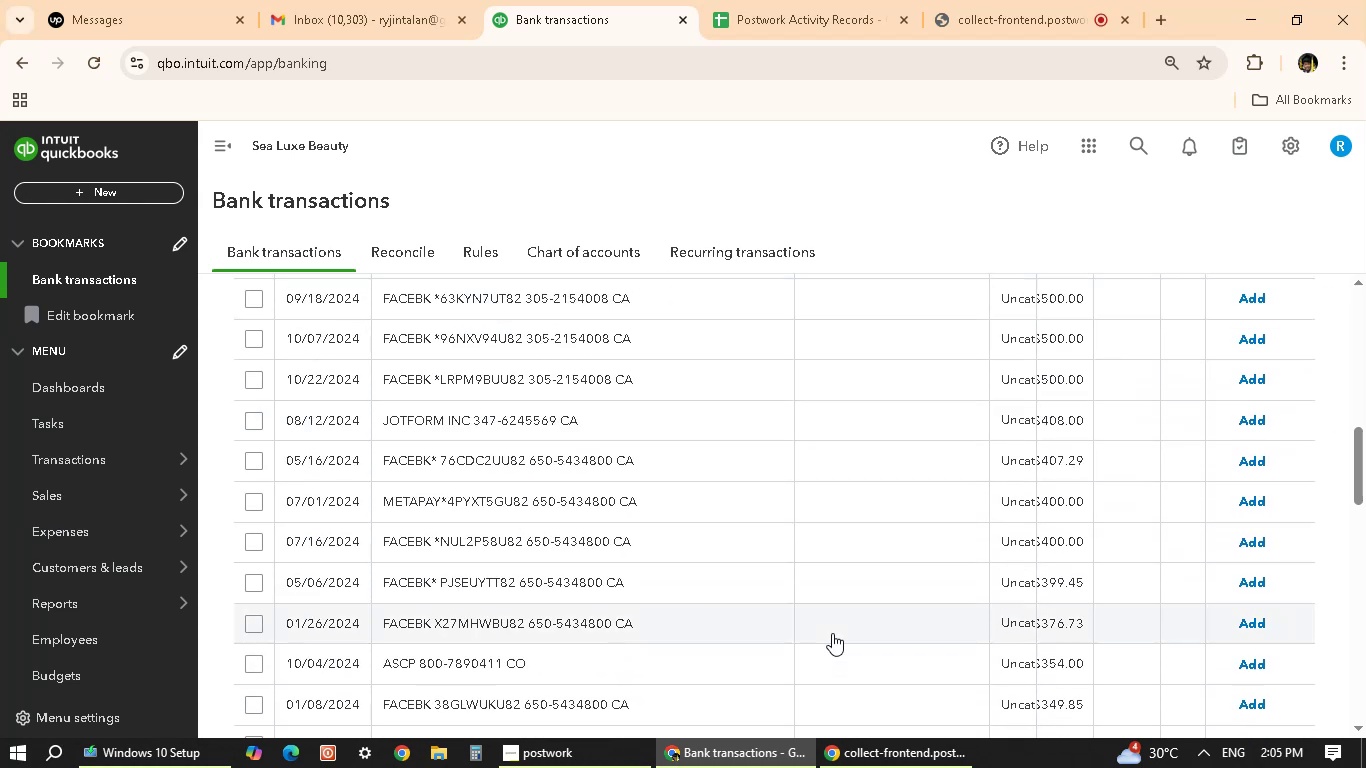 
scroll: coordinate [757, 473], scroll_direction: up, amount: 11.0
 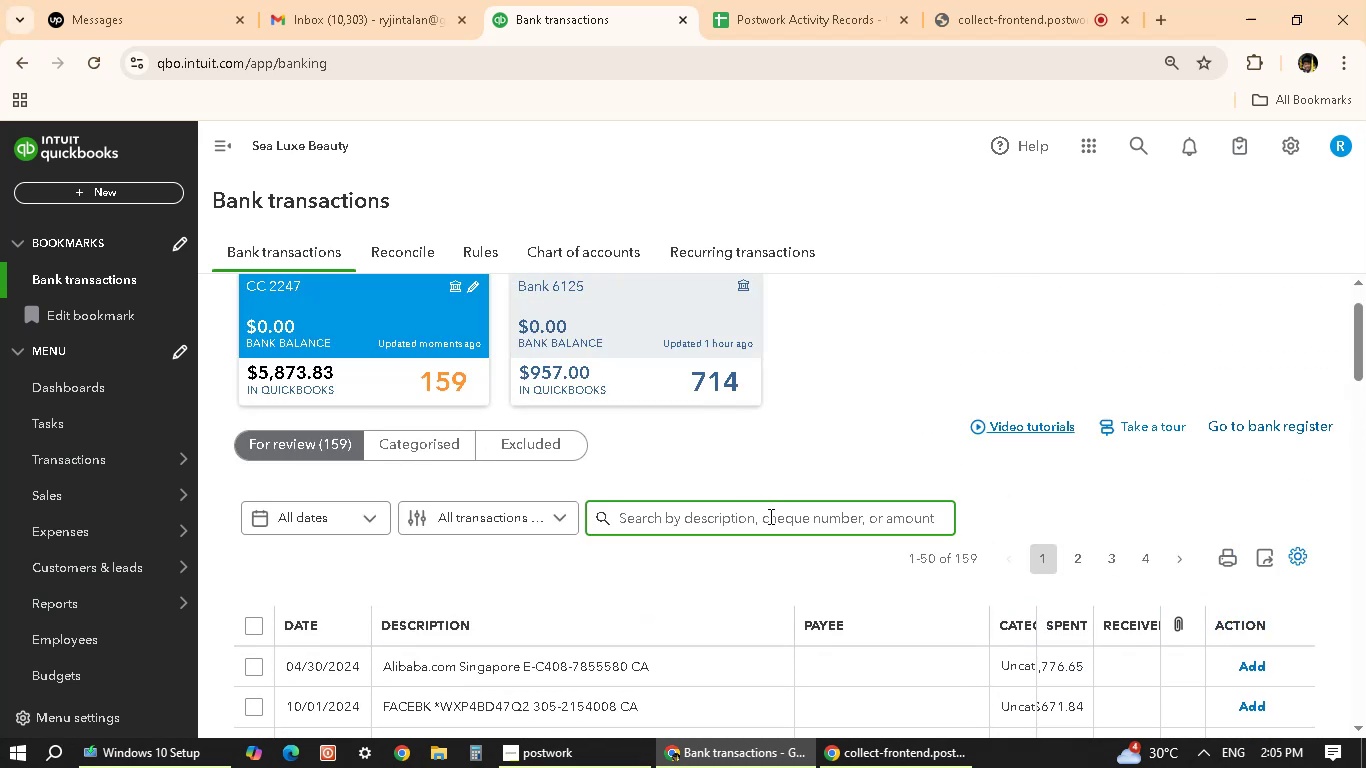 
type(FACE)
 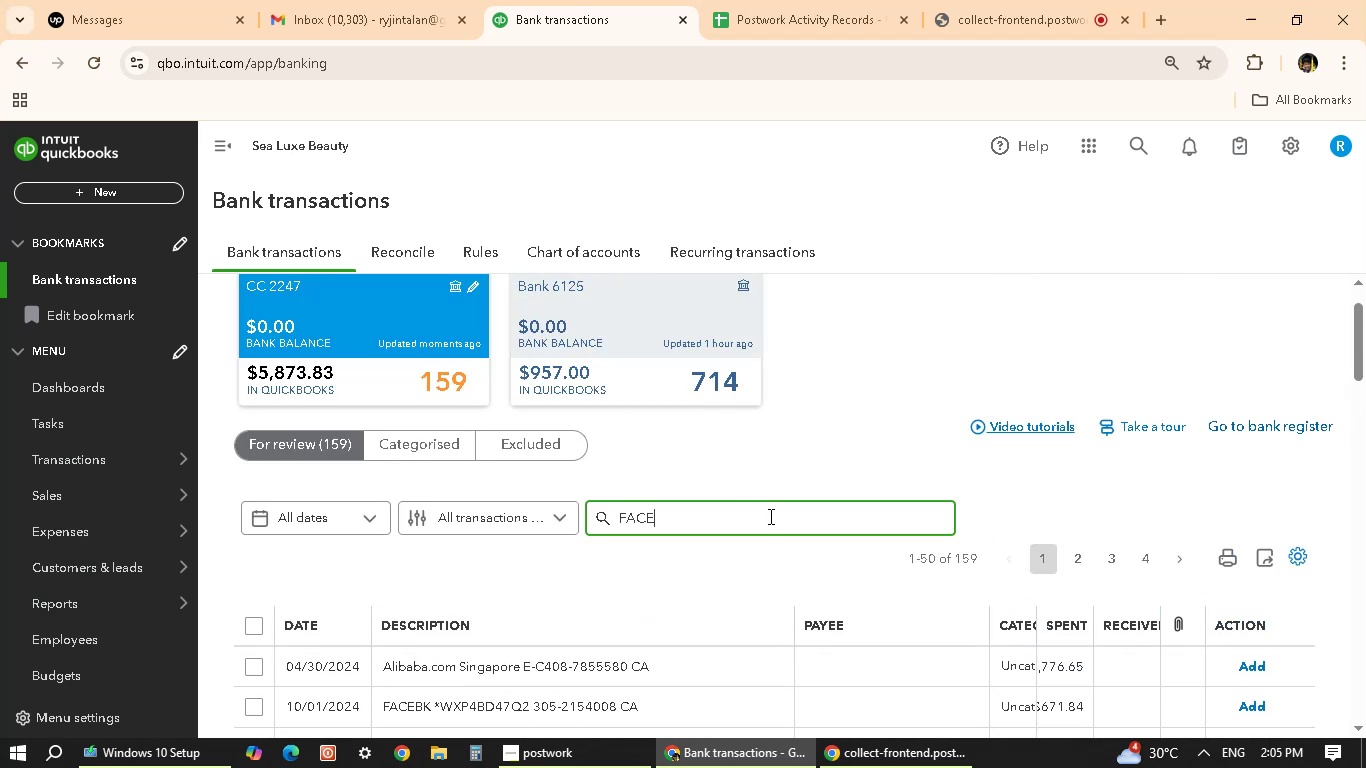 
key(Enter)
 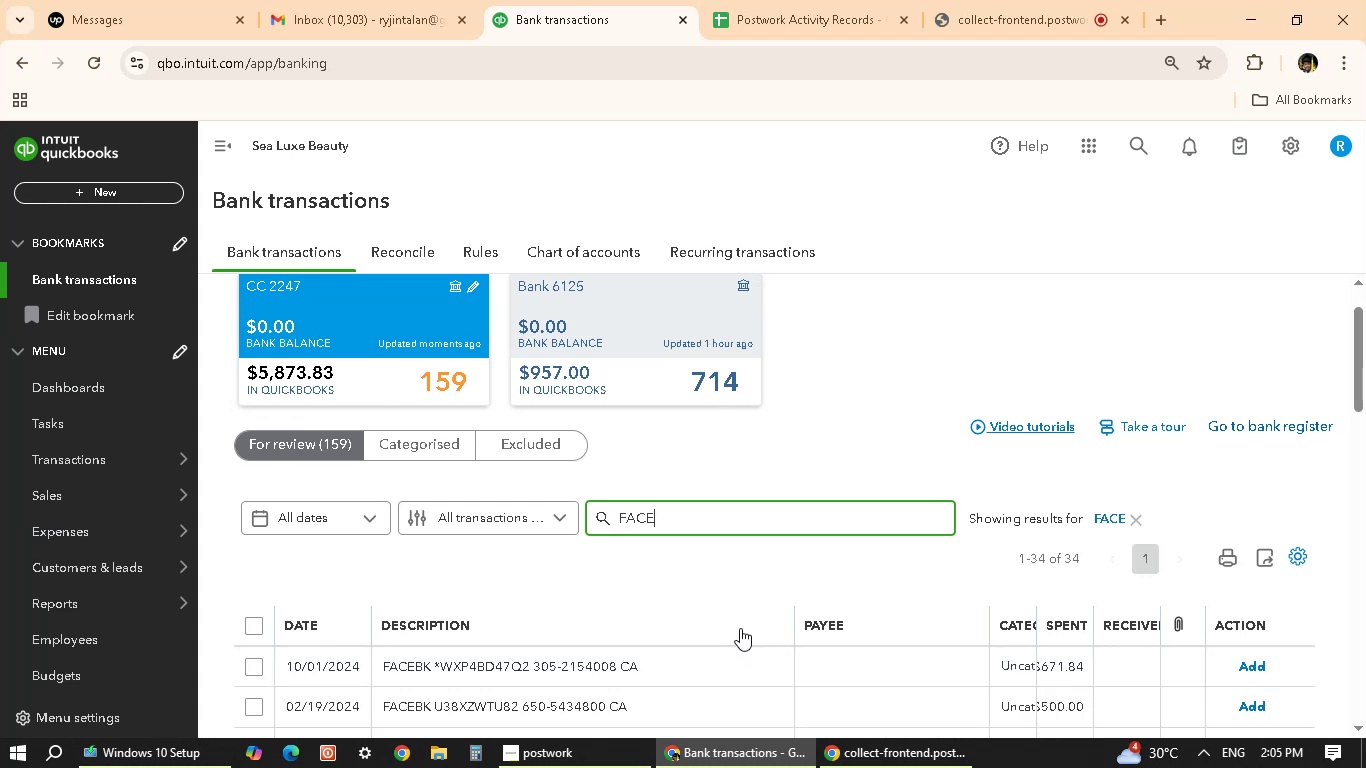 
scroll: coordinate [729, 624], scroll_direction: down, amount: 3.0
 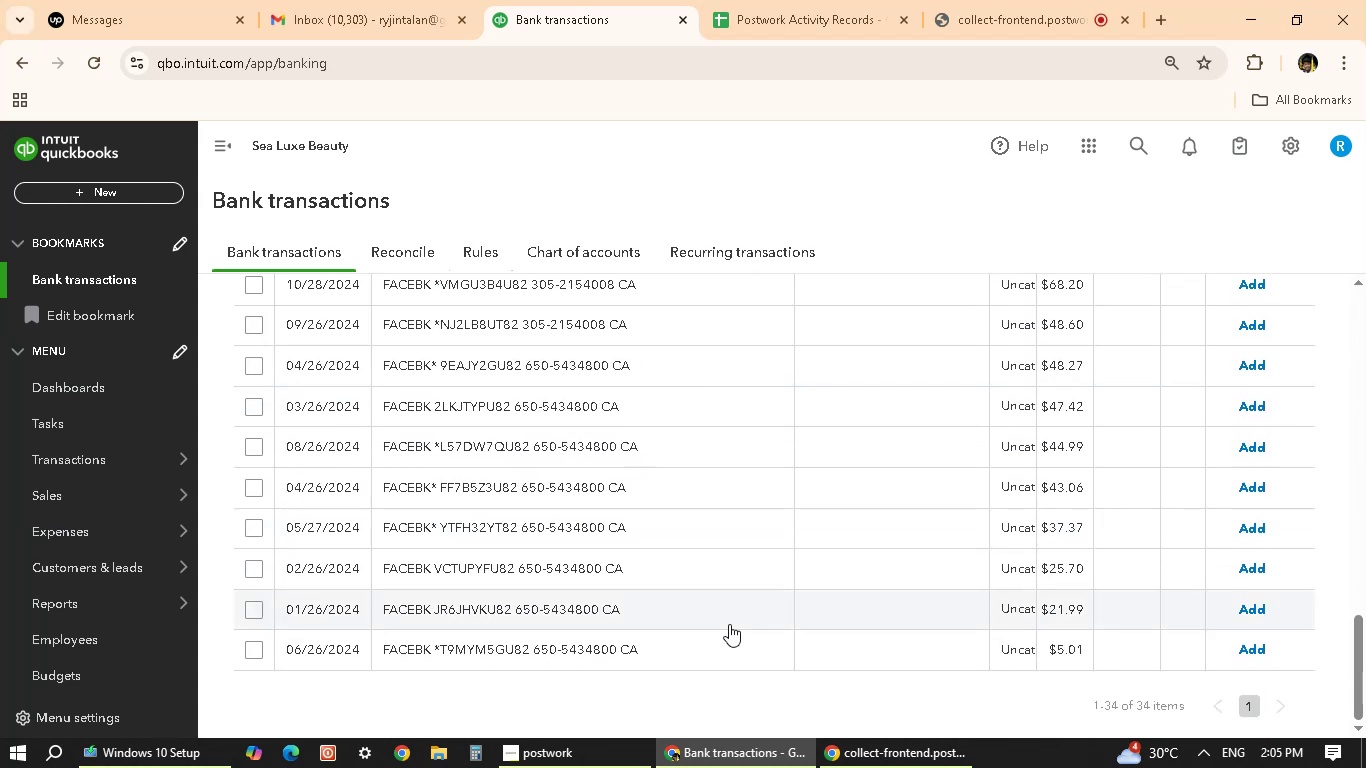 
scroll: coordinate [729, 624], scroll_direction: up, amount: 2.0
 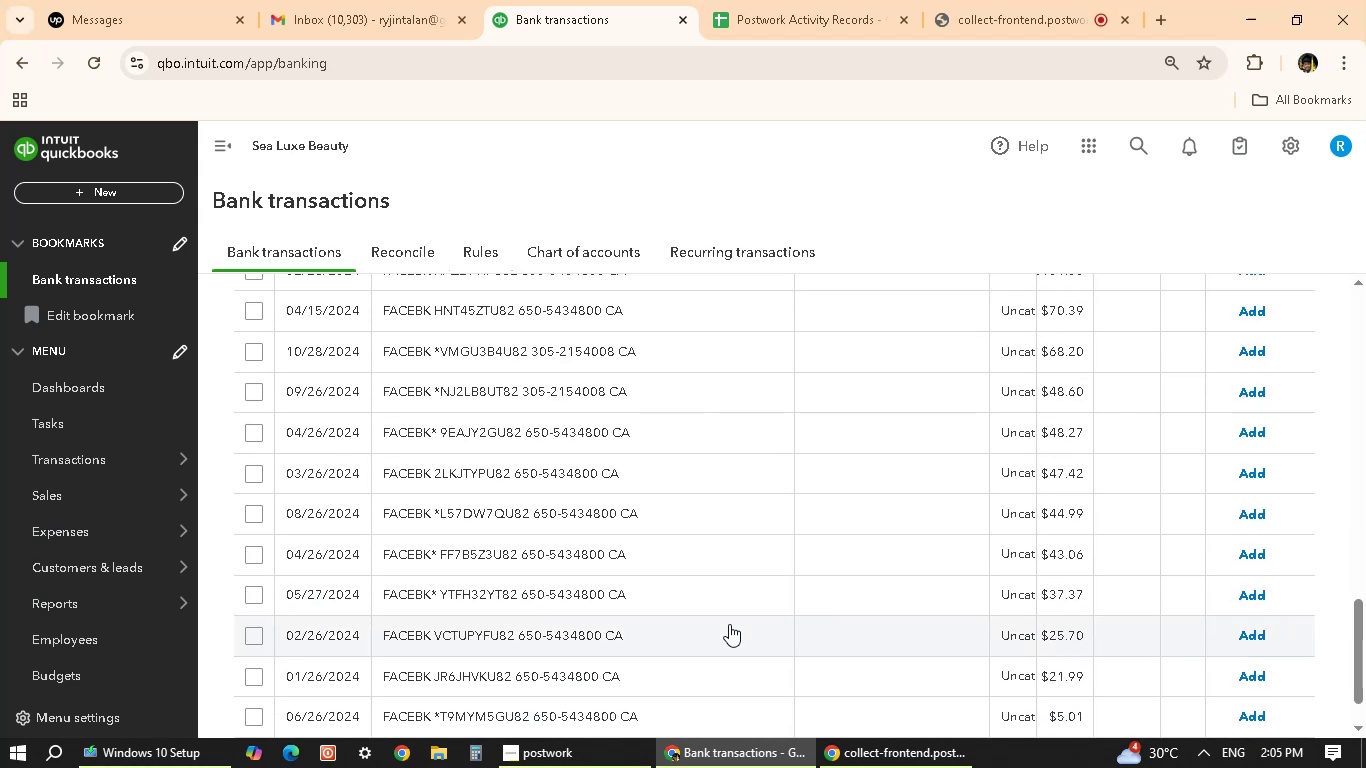 
scroll: coordinate [729, 624], scroll_direction: none, amount: 0.0
 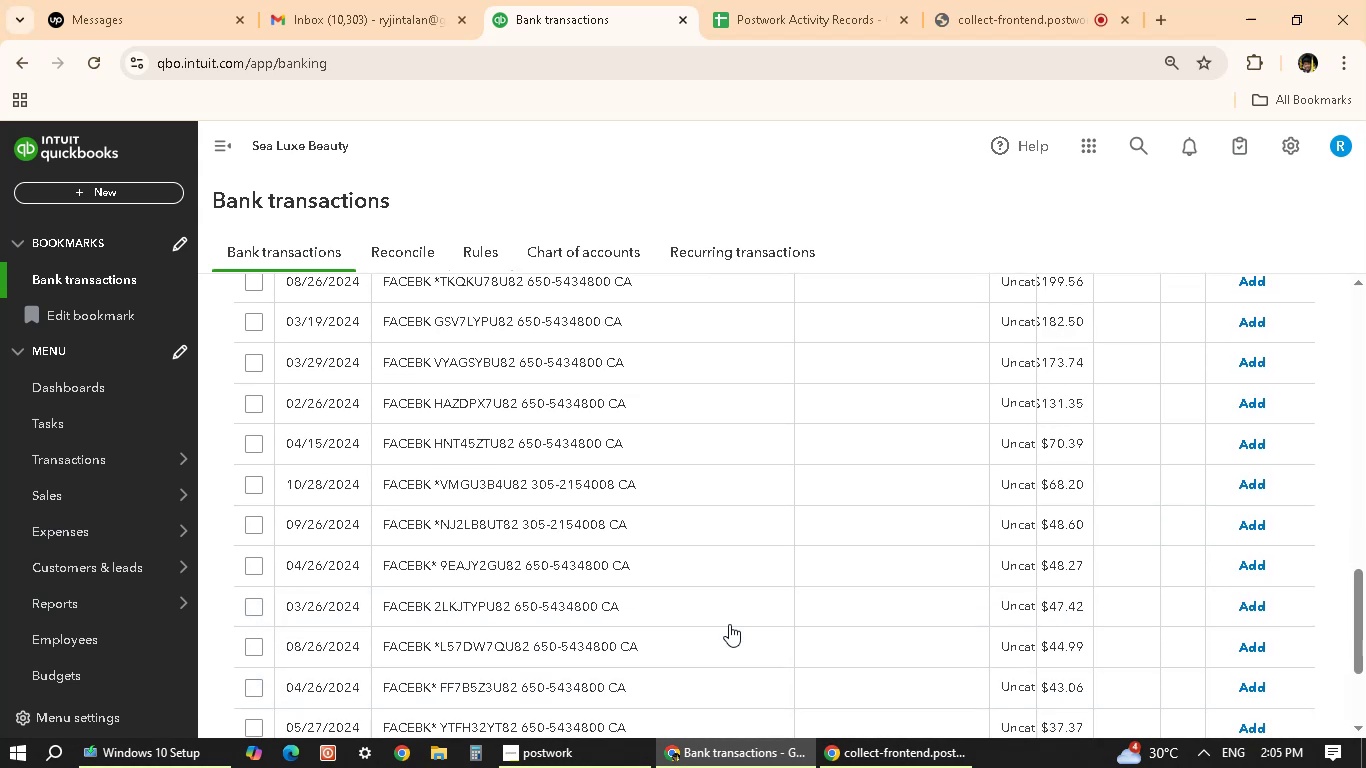 
scroll: coordinate [729, 624], scroll_direction: up, amount: 15.0
 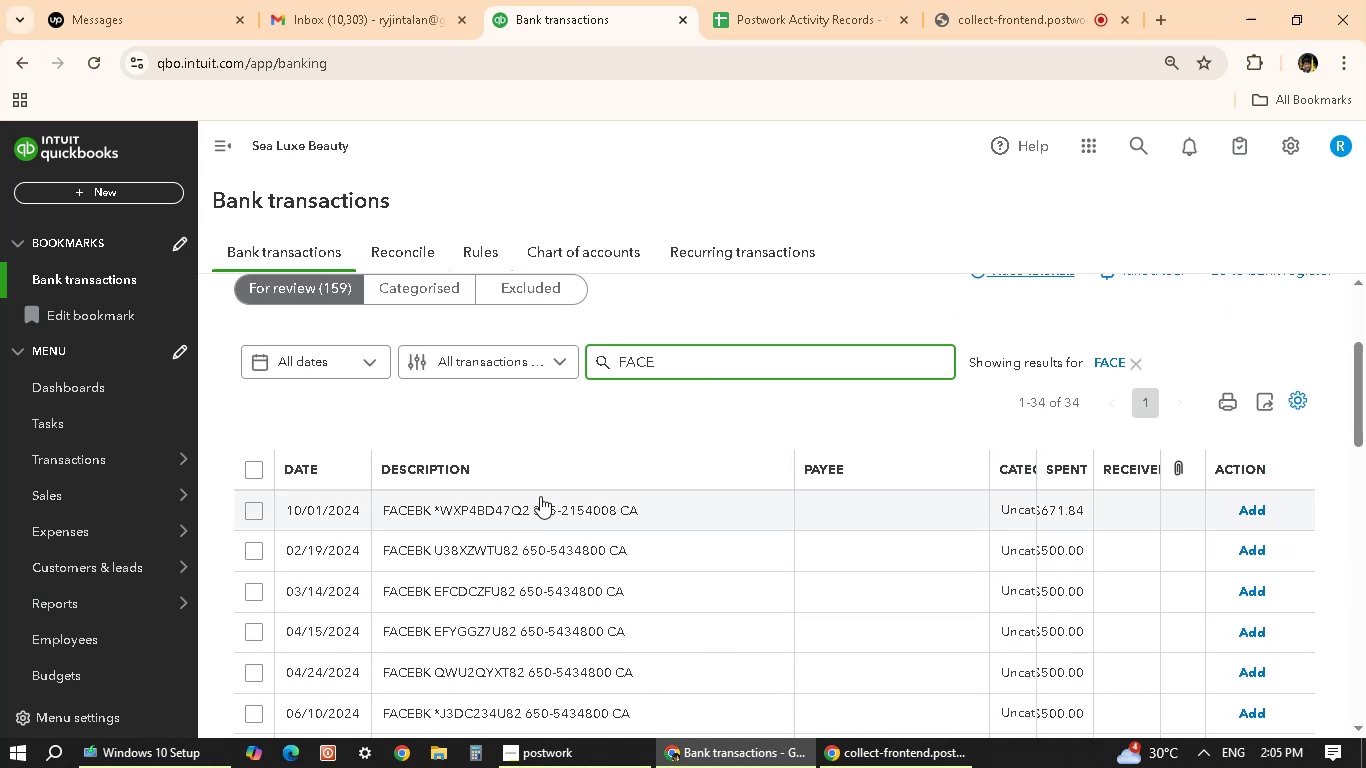 
left_click([540, 496])
 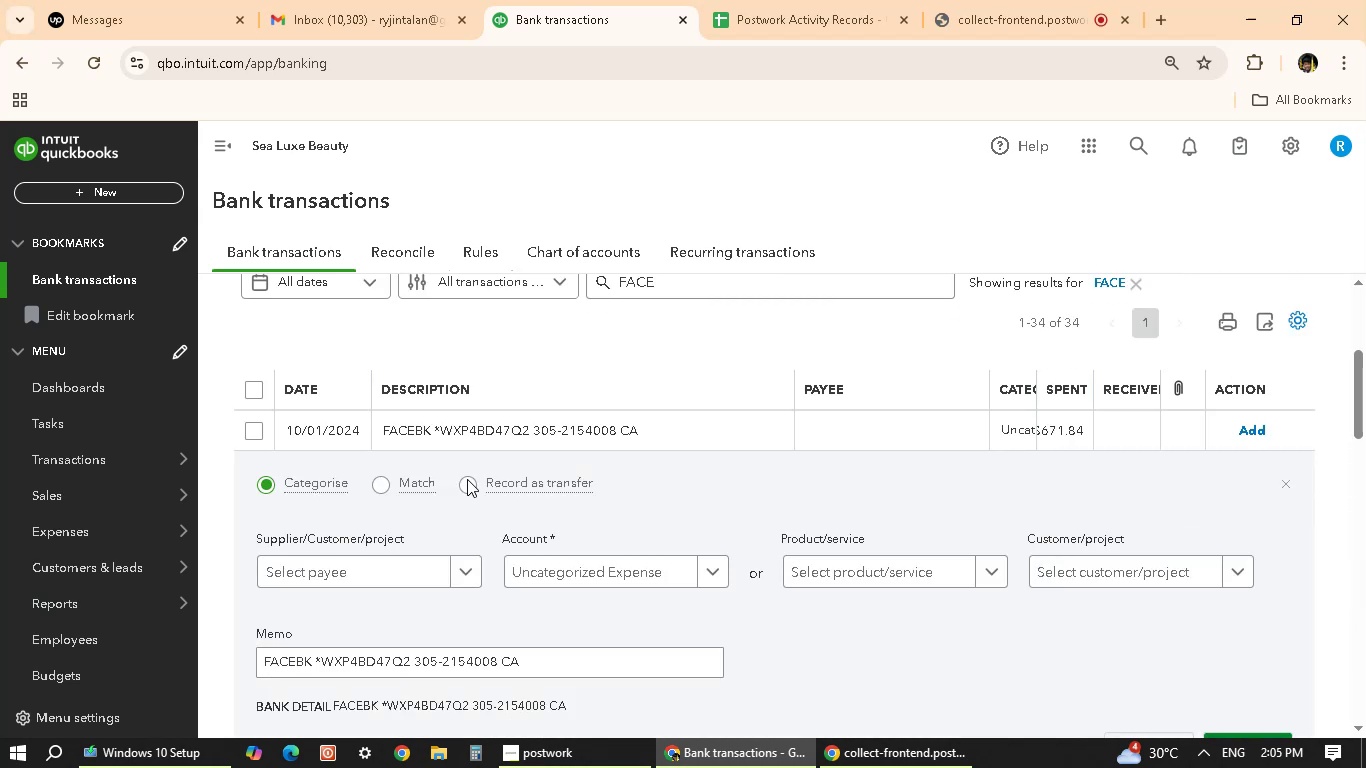 
left_click([367, 577])
 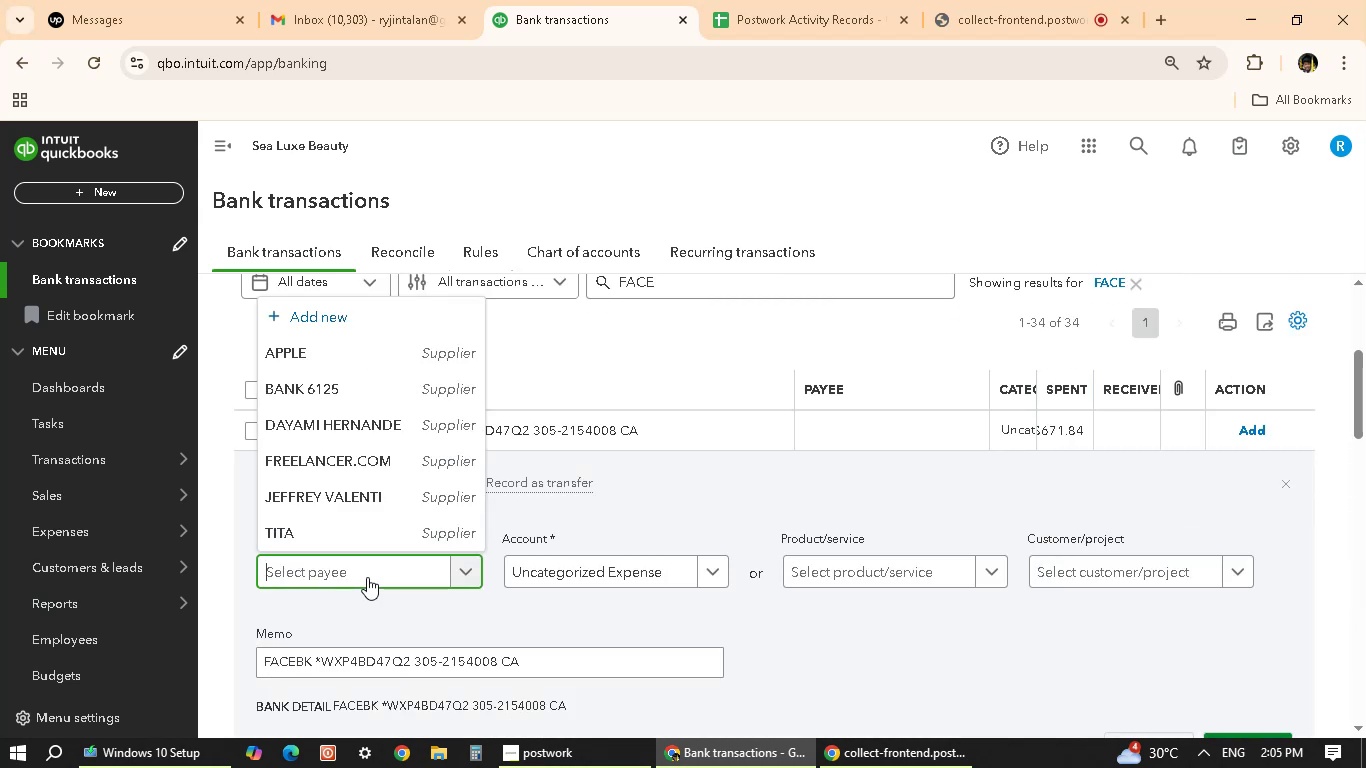 
type(FACEBOOK)
 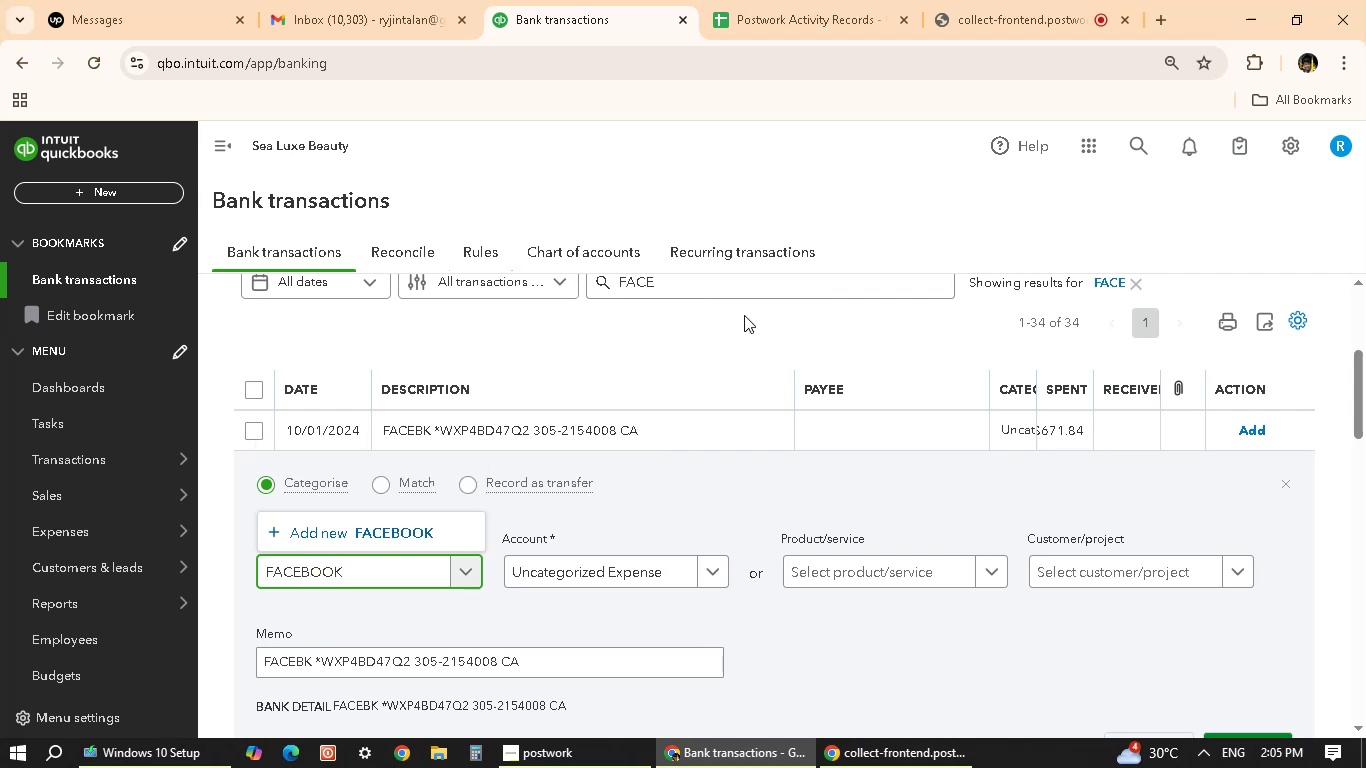 
left_click([672, 510])
 